 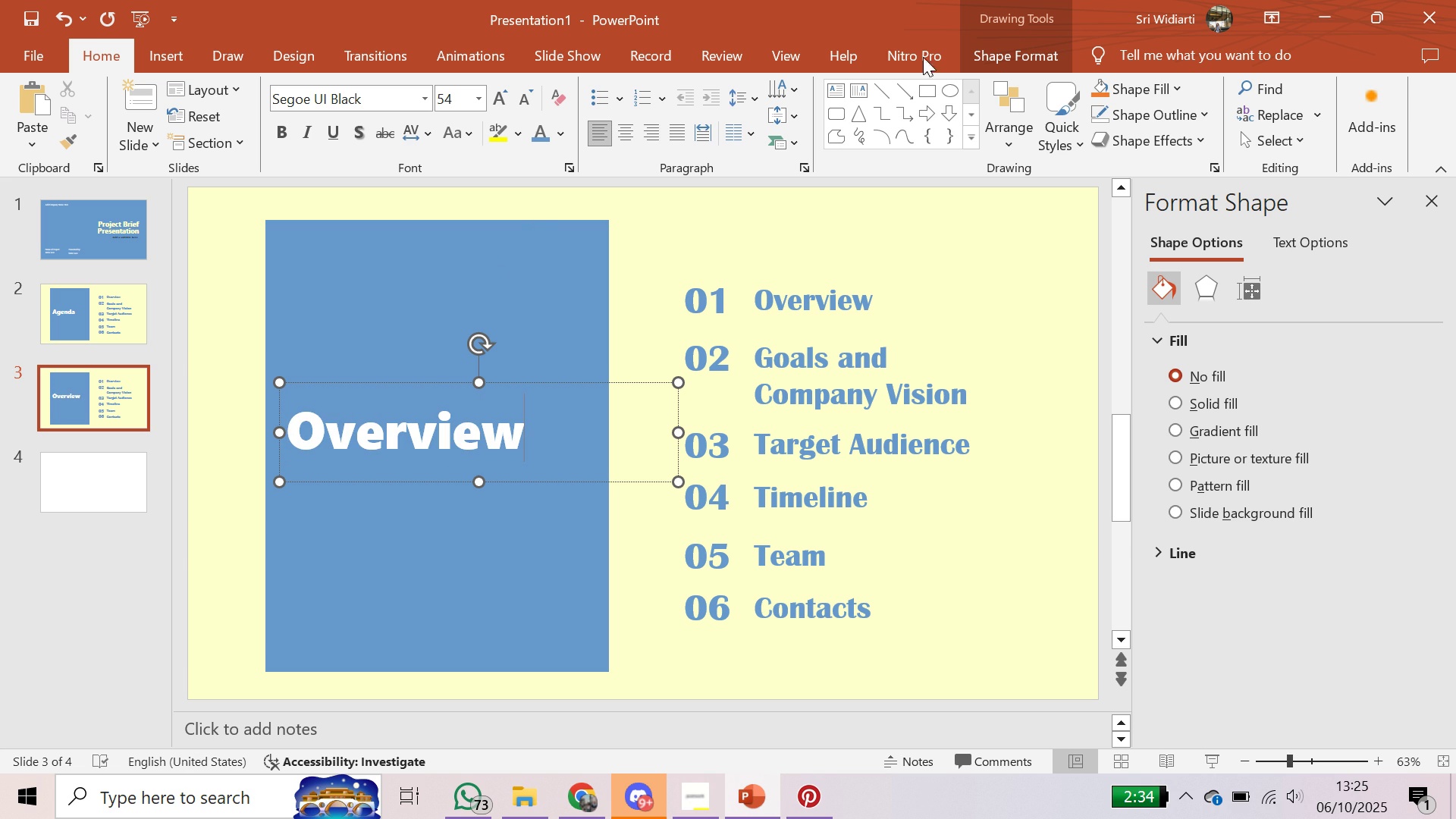 
left_click([240, 208])
 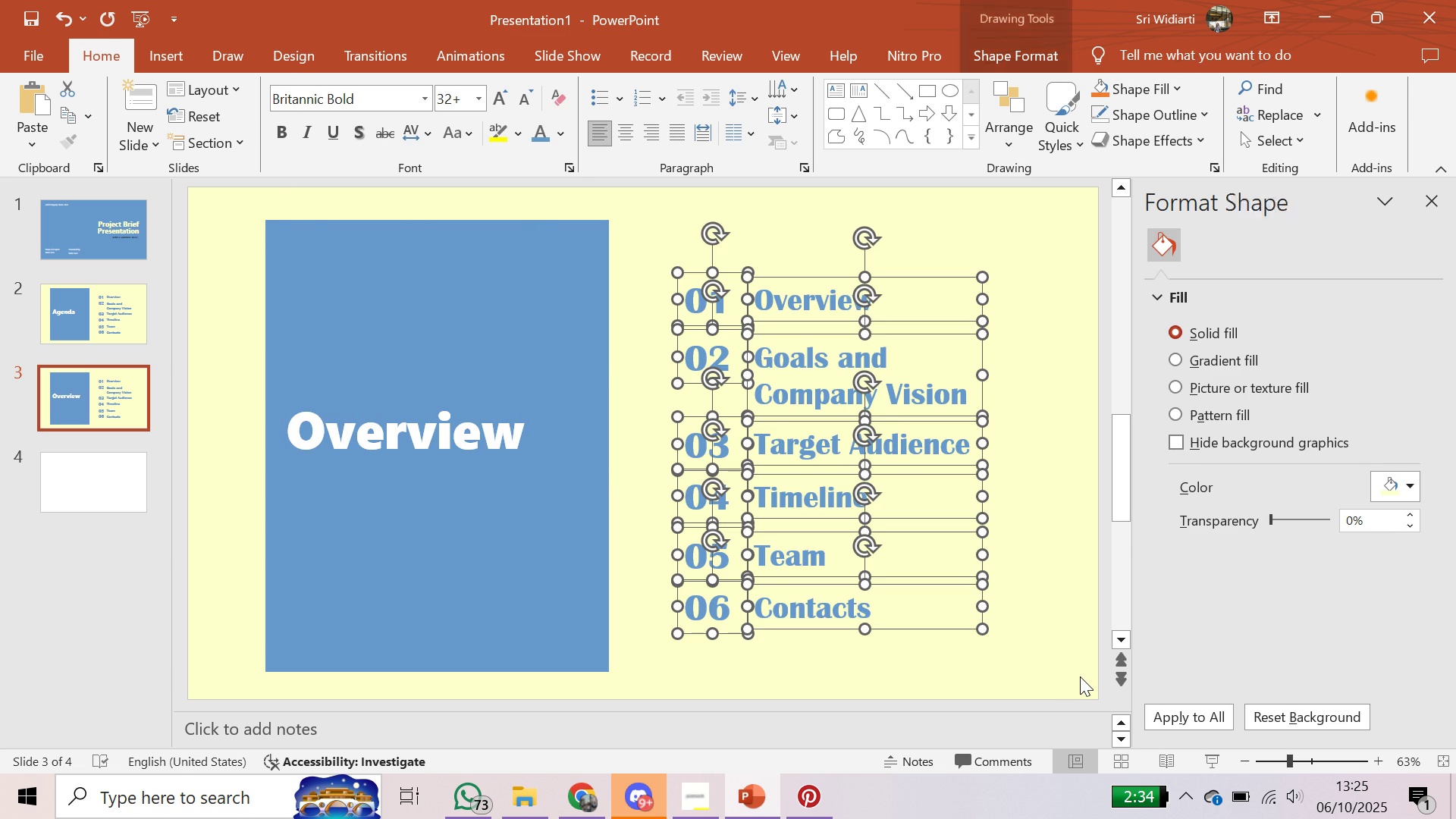 
wait(5.27)
 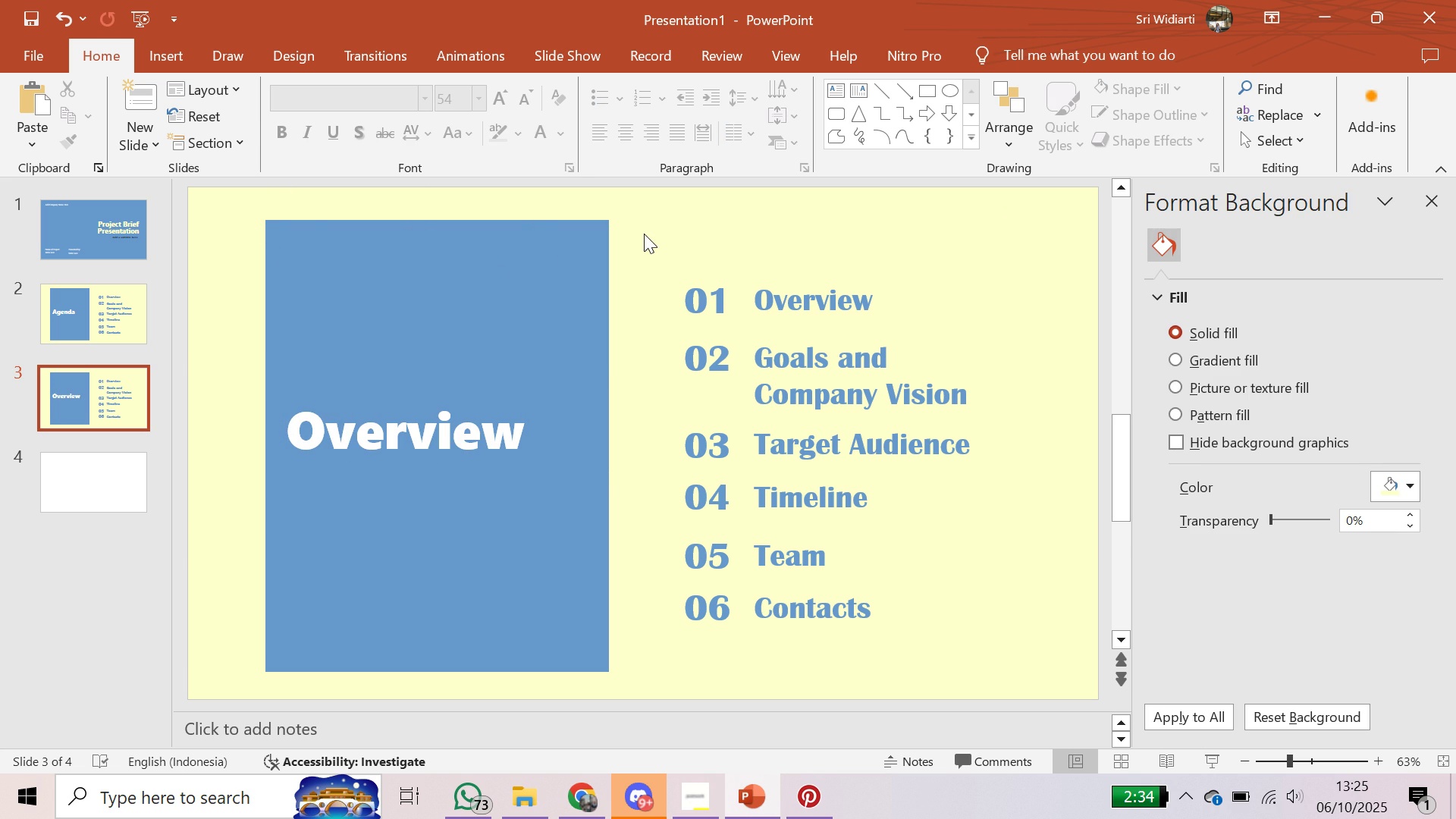 
key(Delete)
 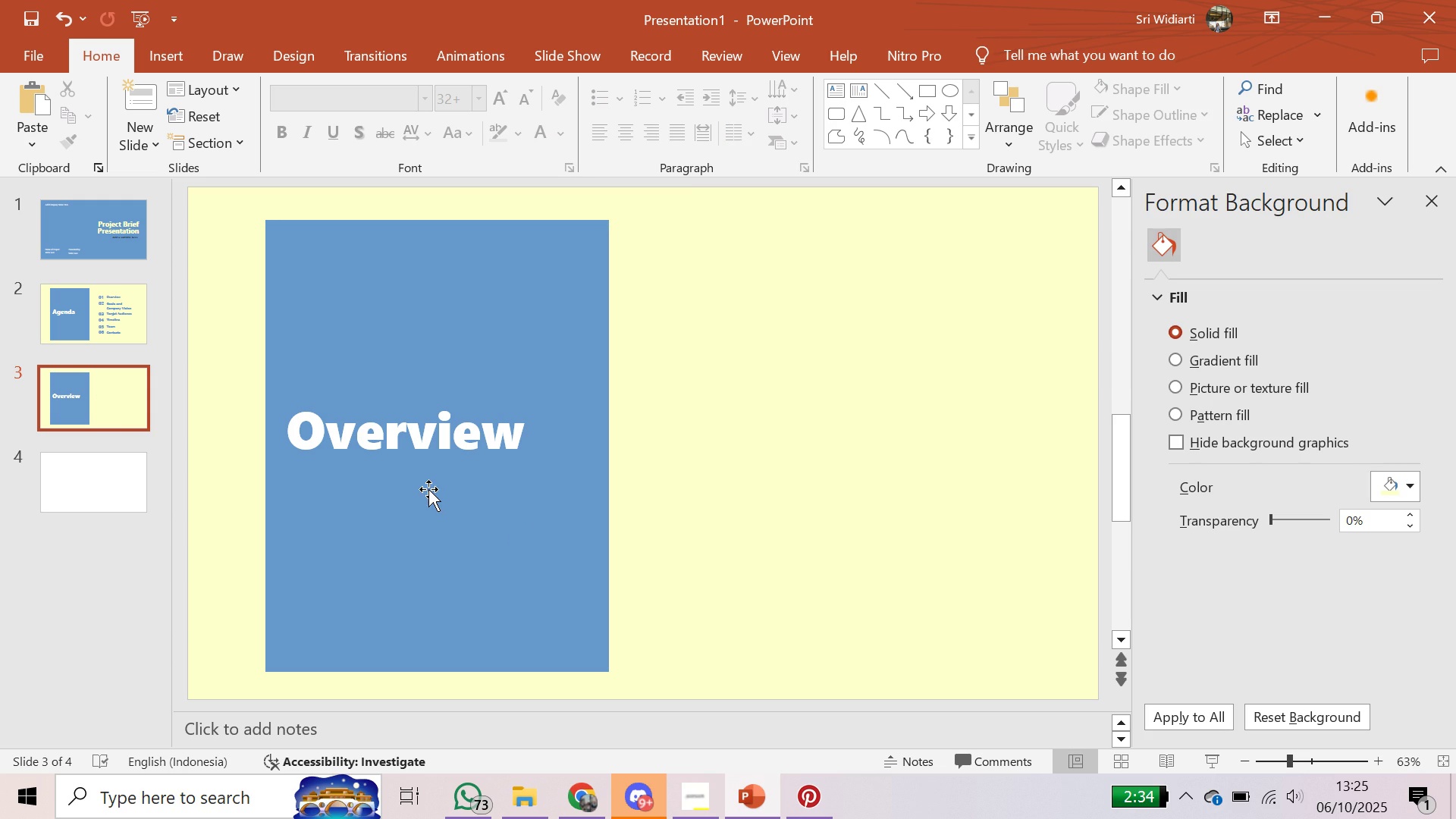 
left_click([793, 592])
 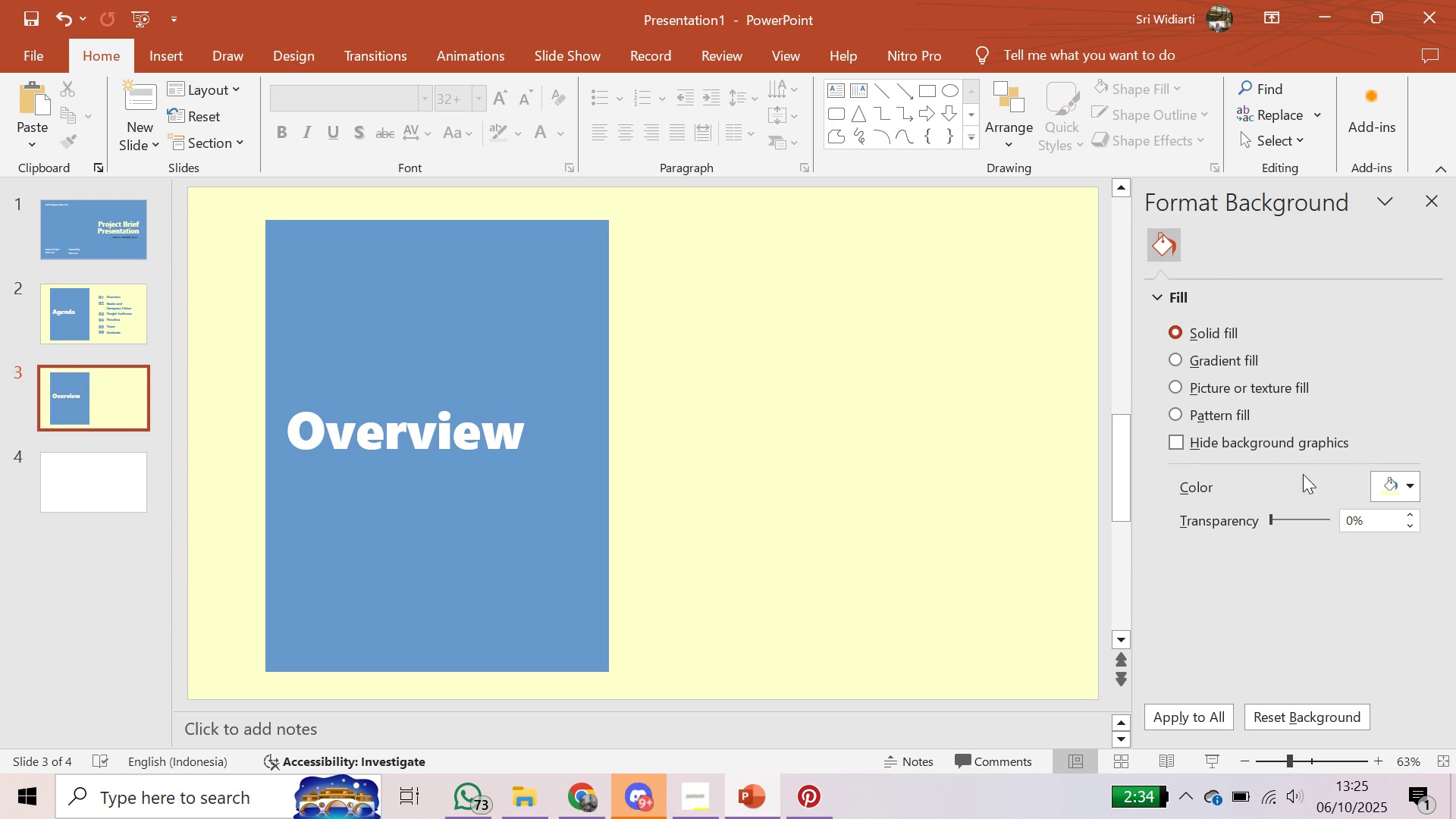 
left_click([1411, 485])
 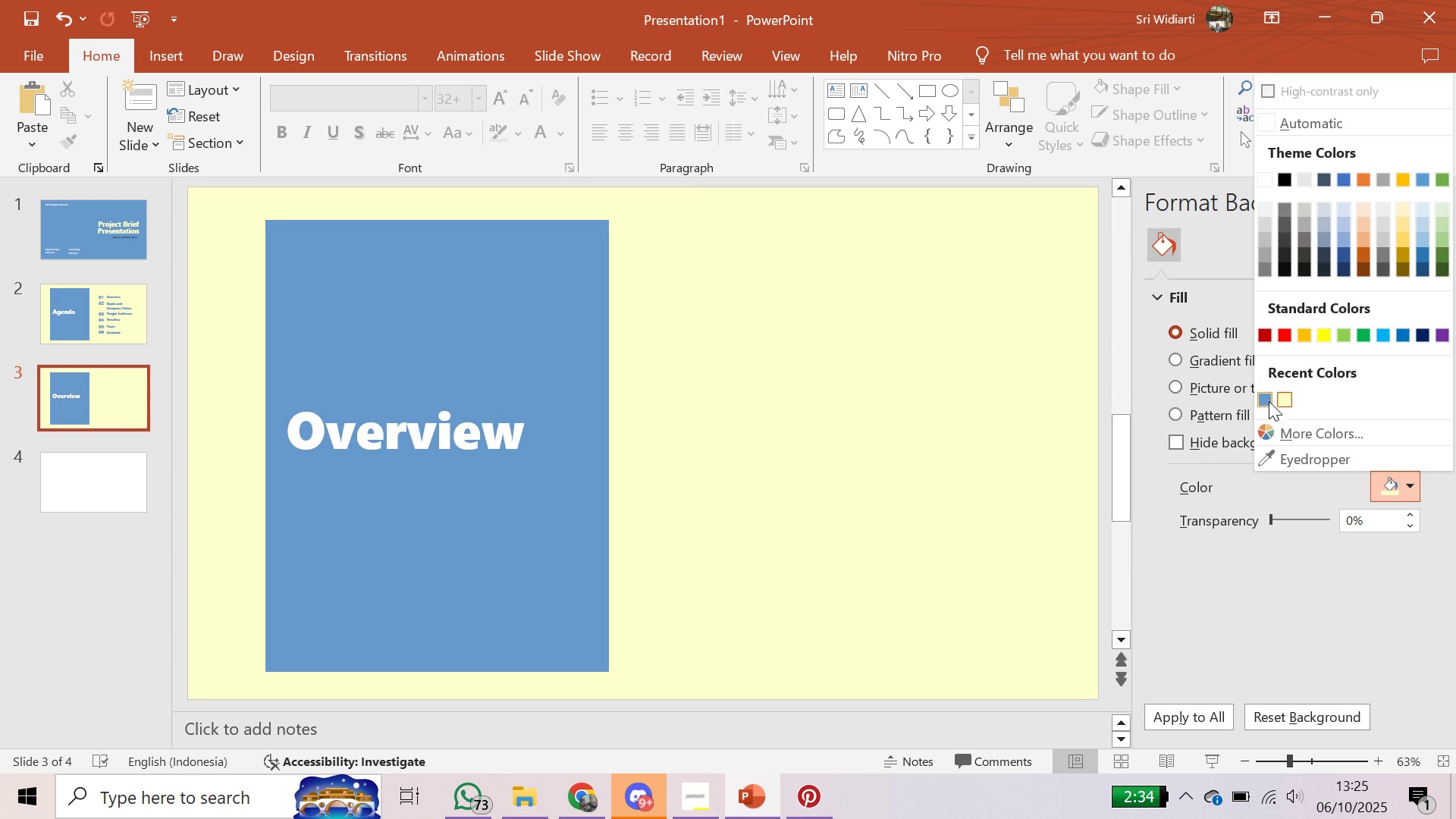 
left_click([1262, 399])
 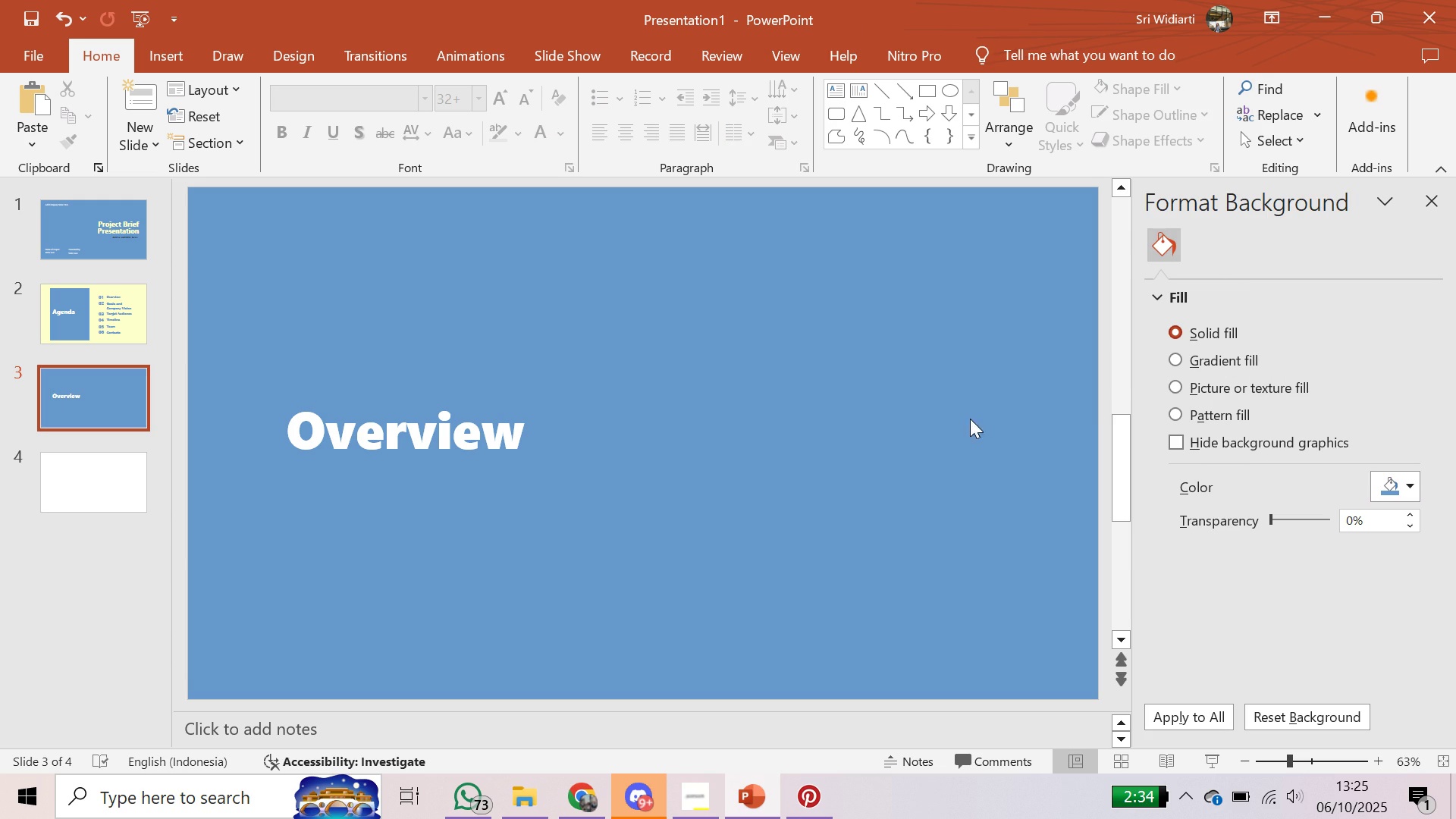 
left_click([970, 419])
 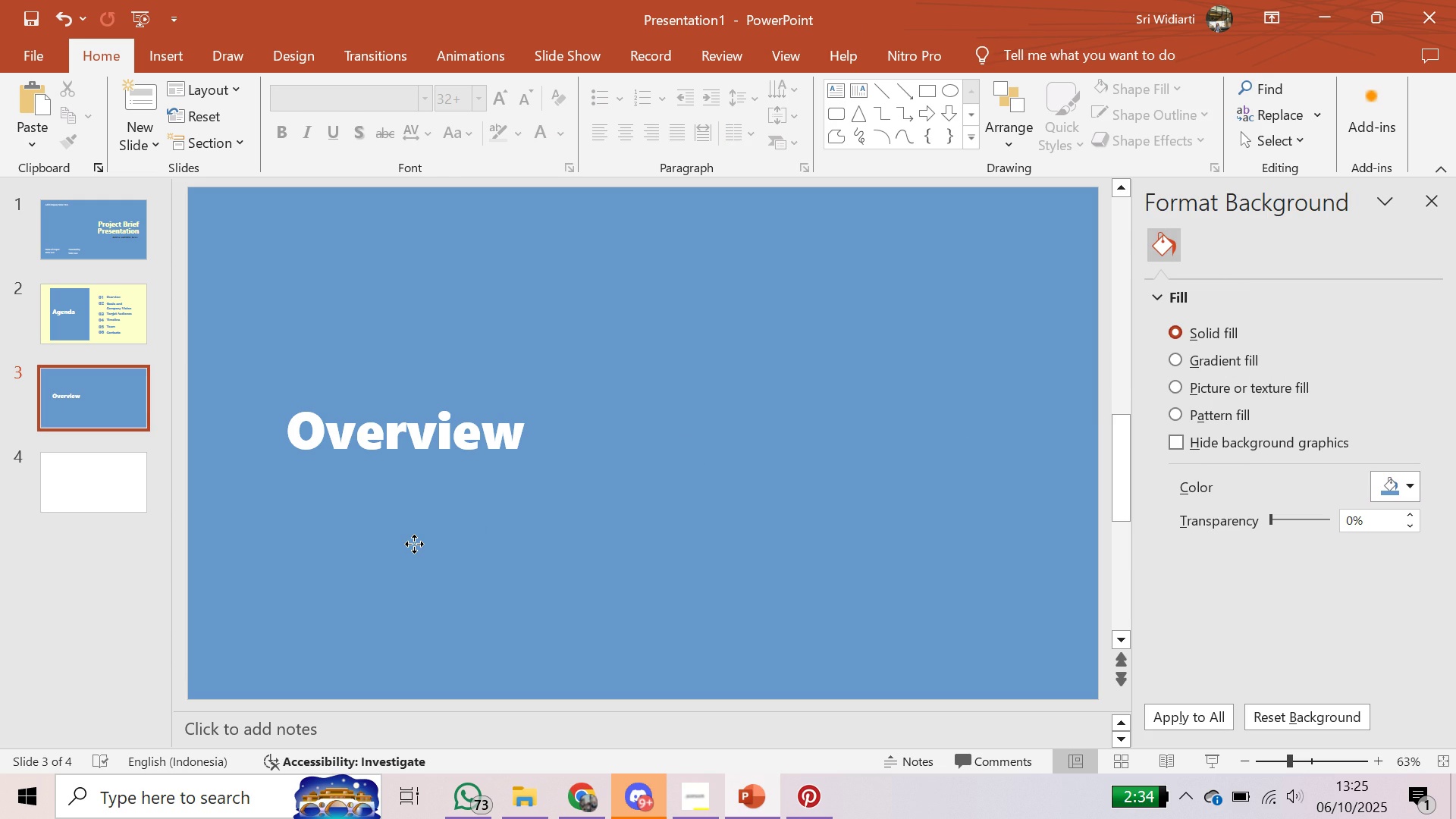 
left_click([414, 544])
 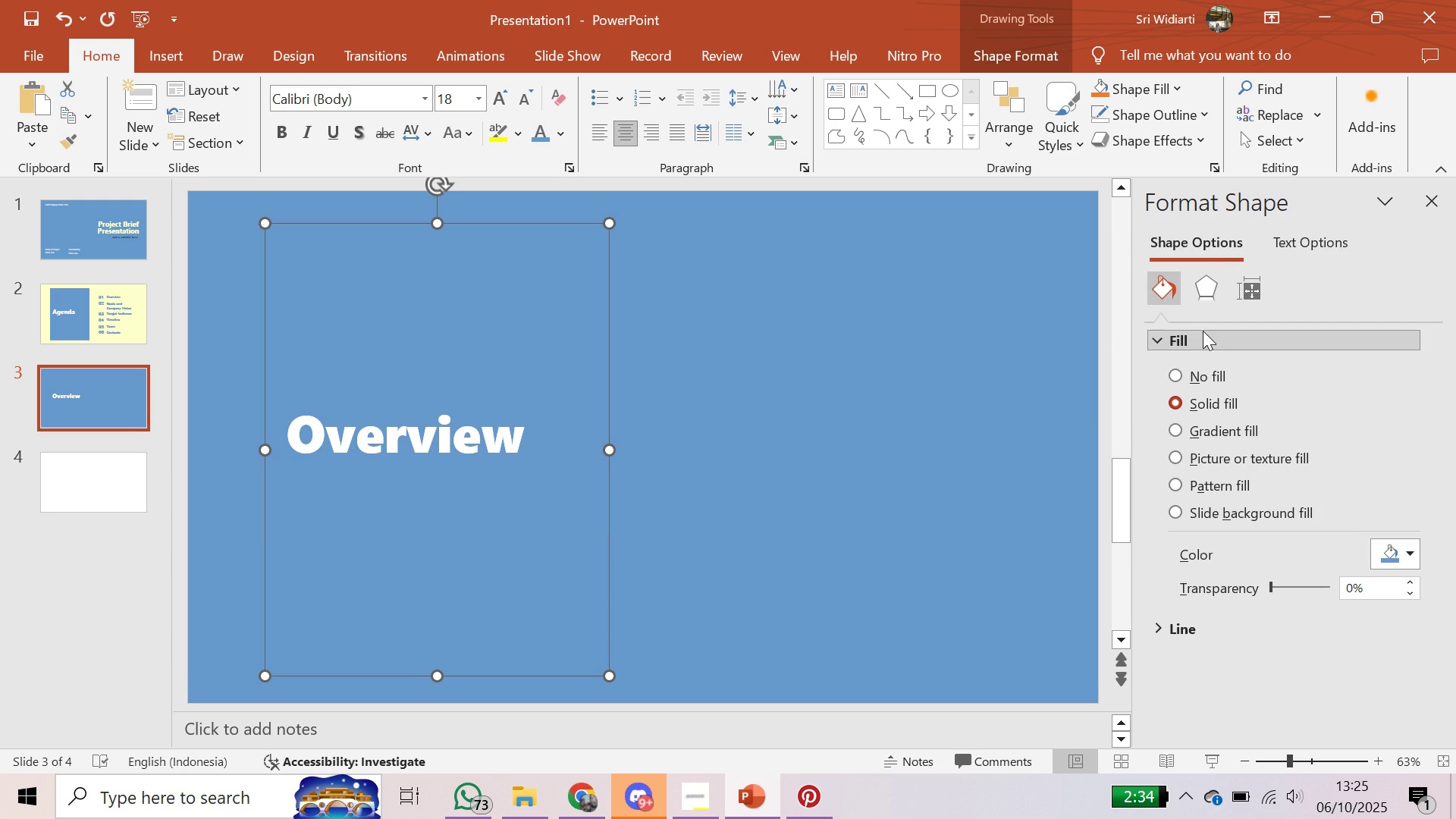 
left_click([1203, 400])
 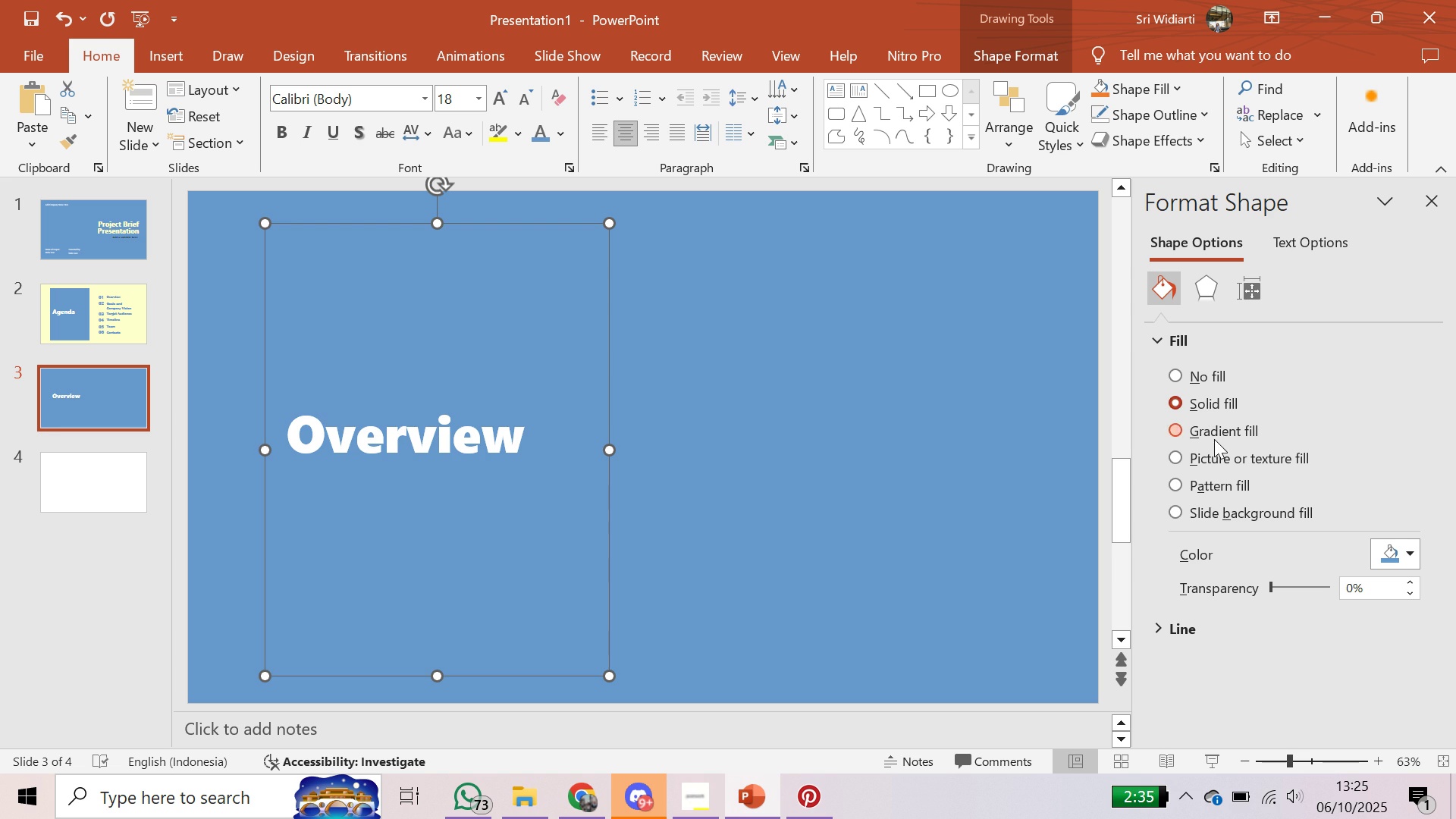 
left_click([1214, 439])
 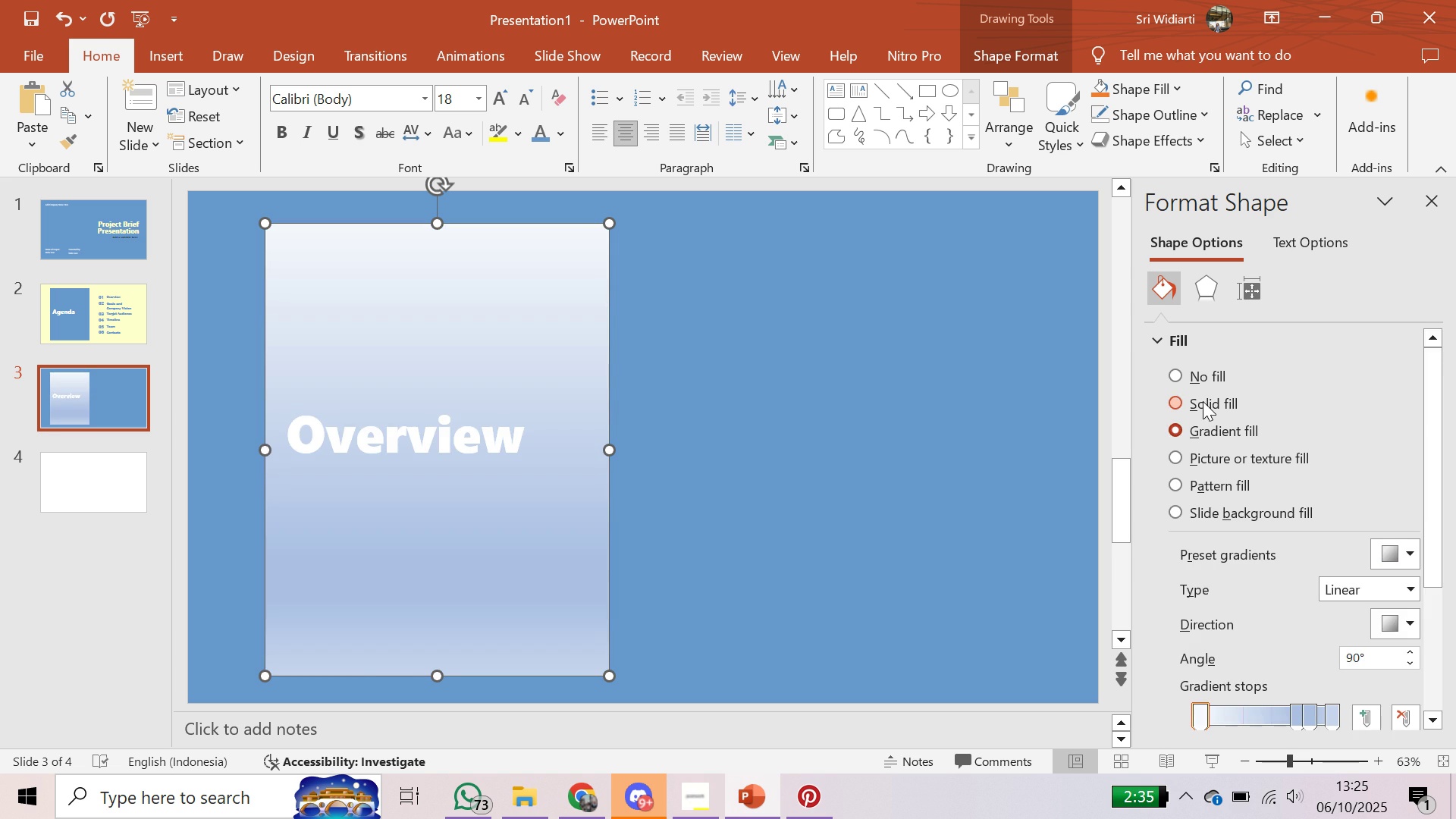 
left_click([1203, 401])
 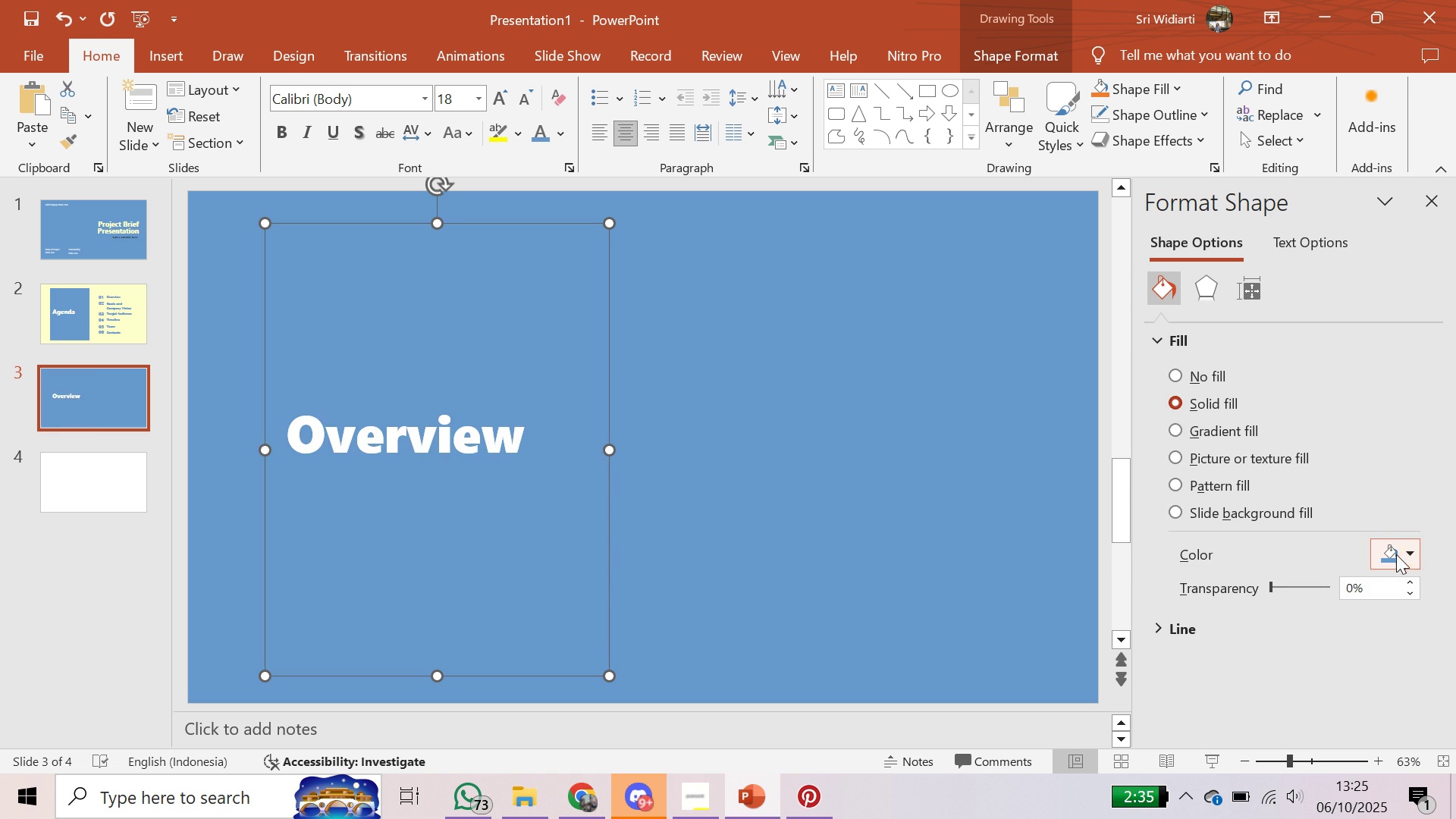 
left_click([1396, 554])
 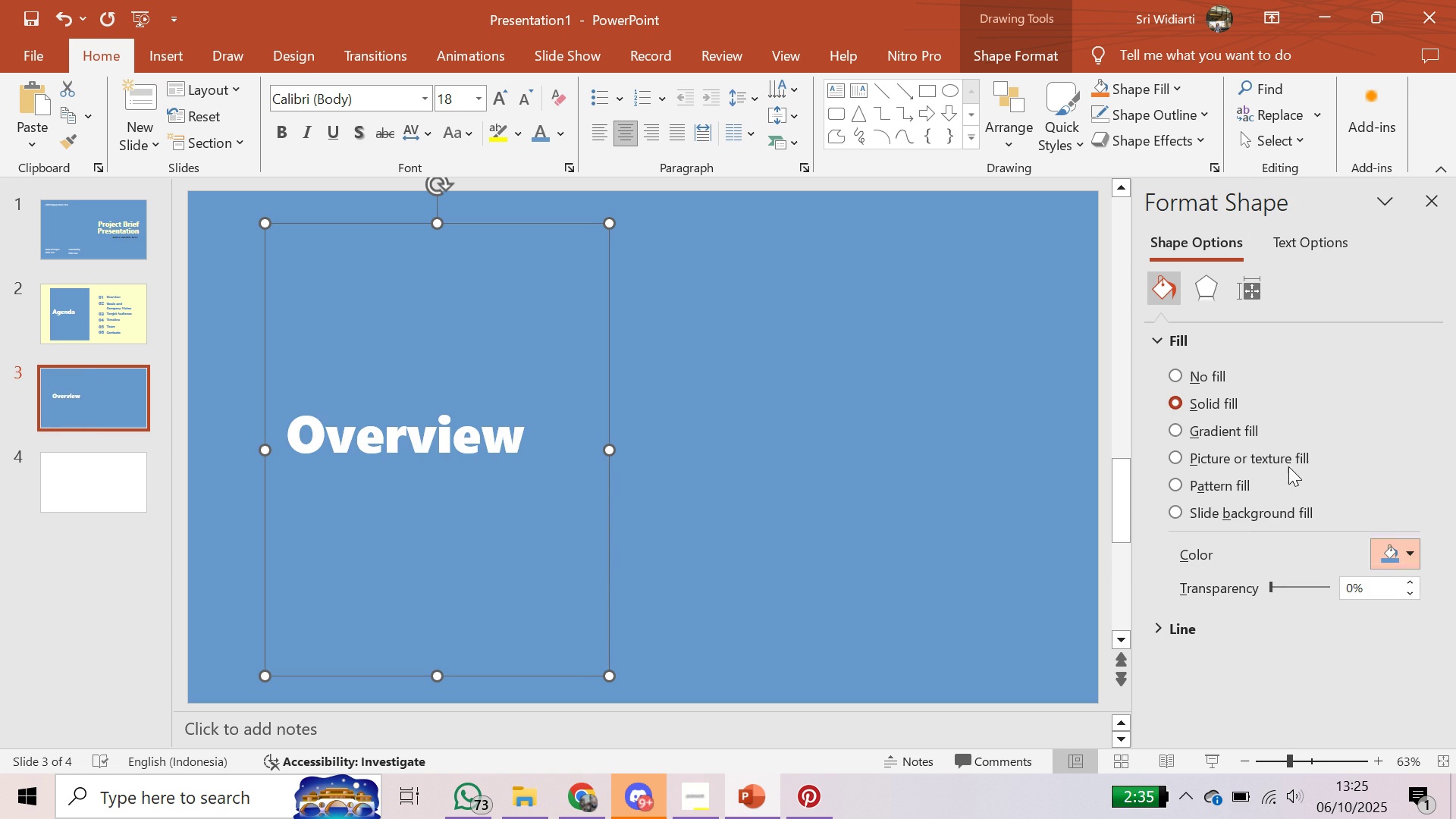 
left_click([1288, 466])
 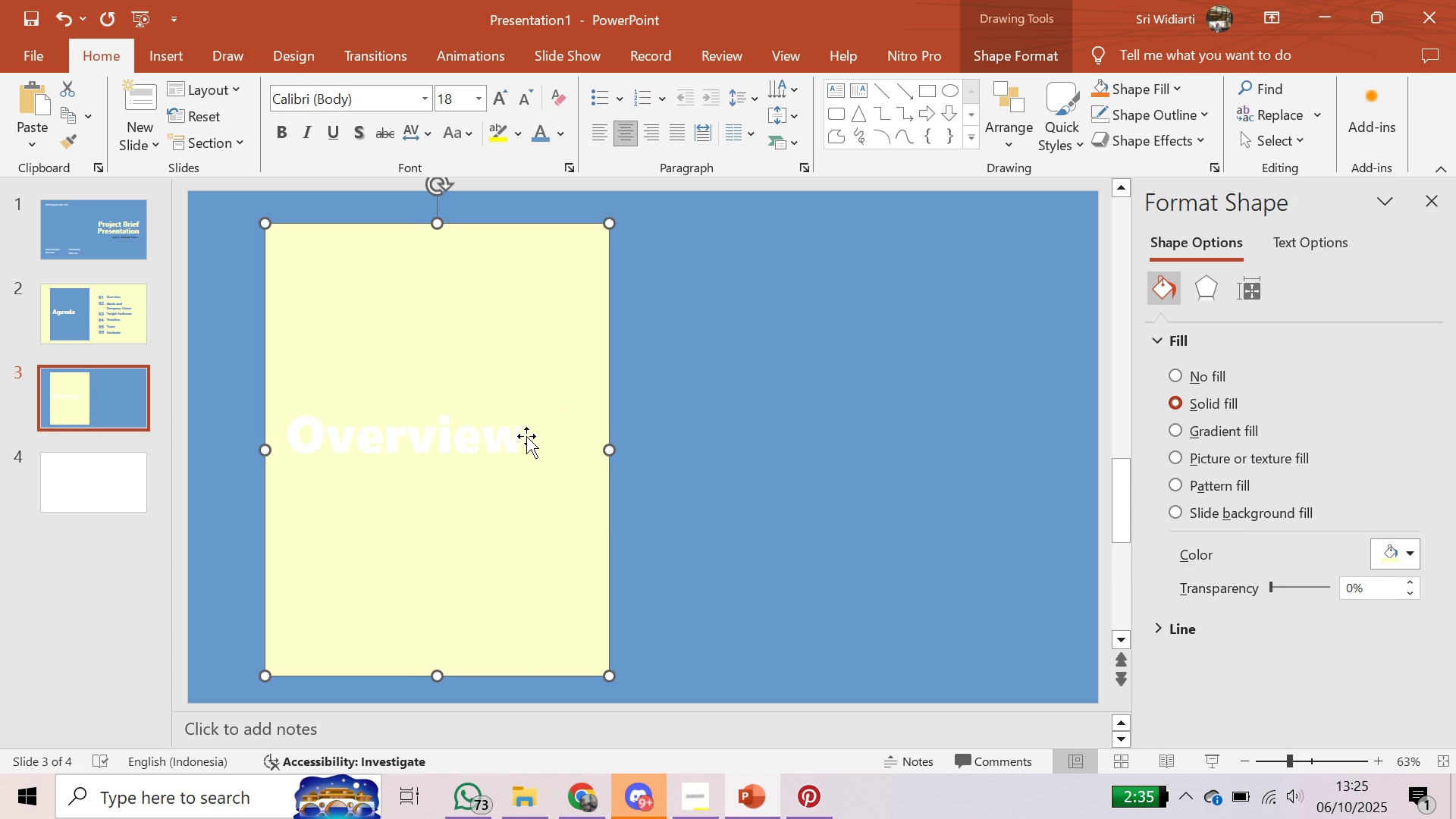 
left_click([498, 430])
 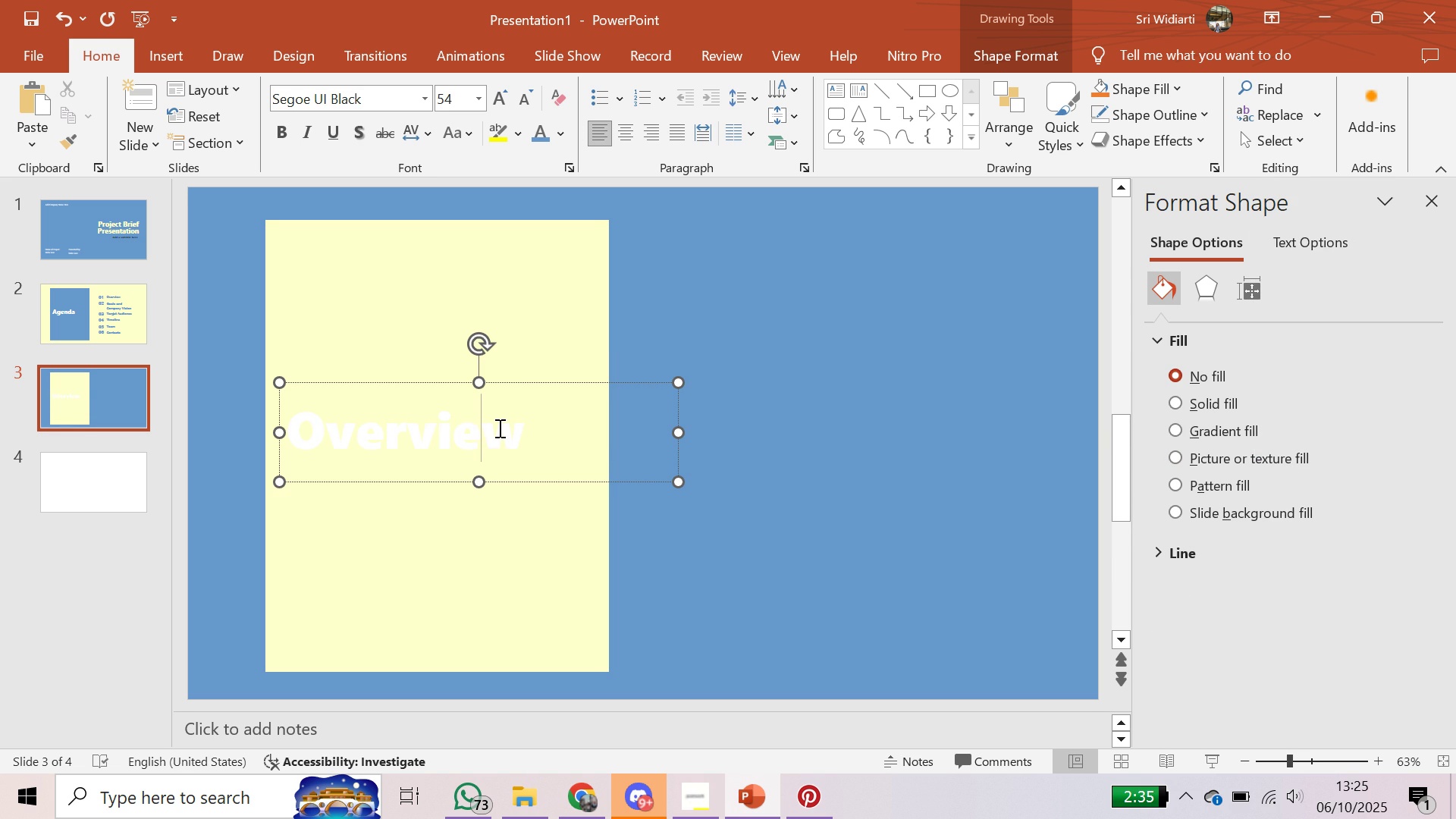 
left_click([505, 623])
 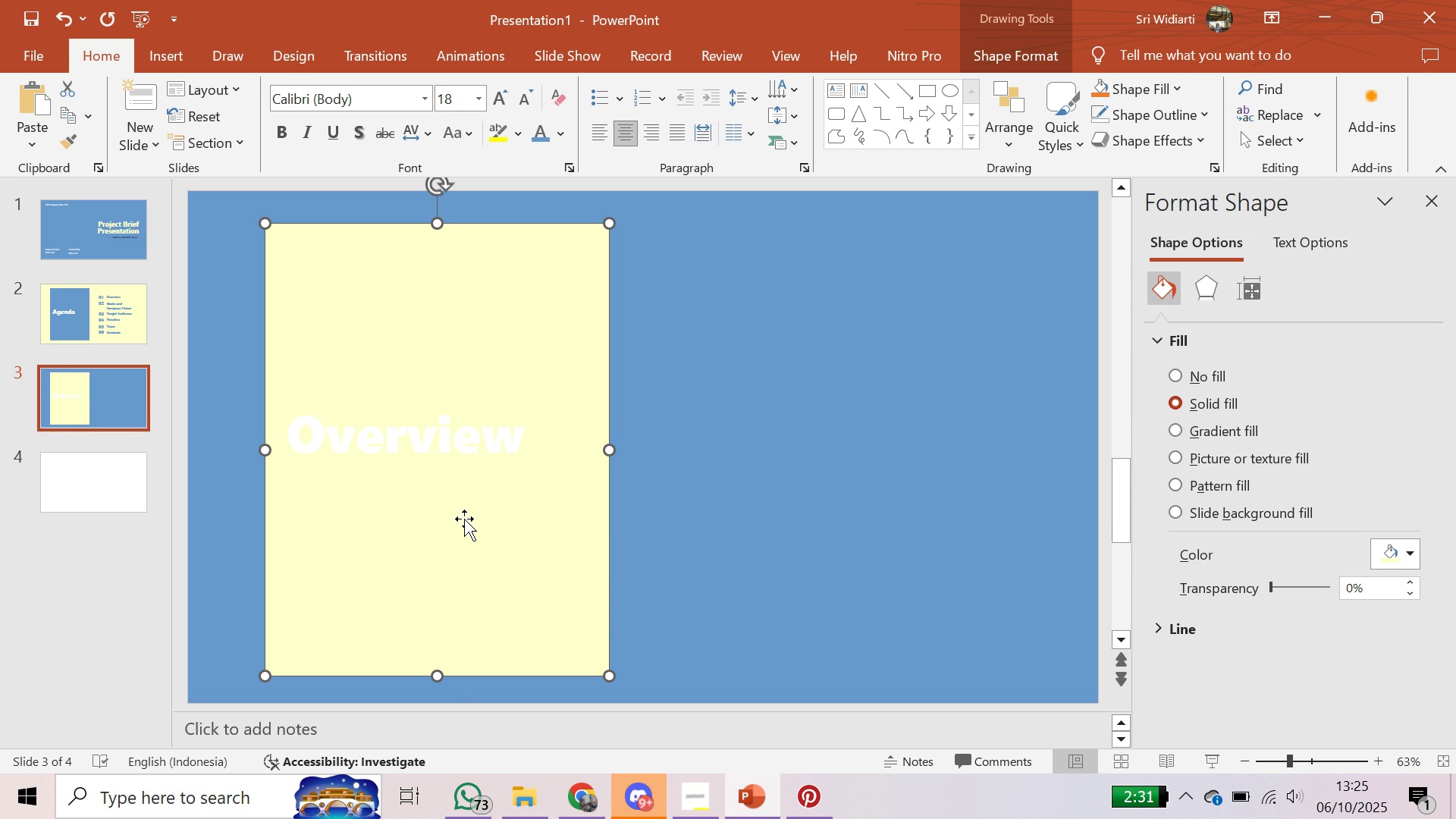 
wait(5.94)
 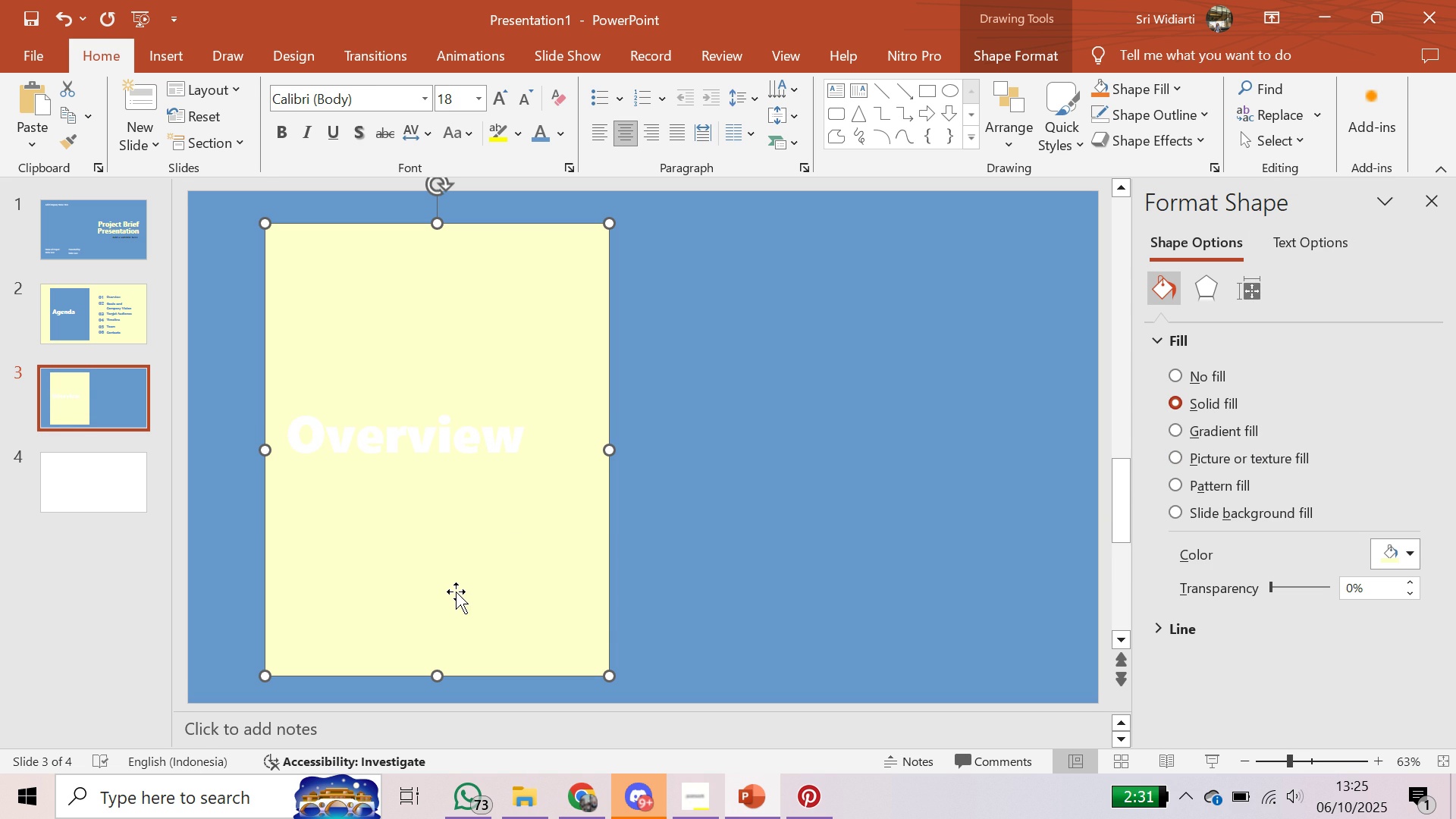 
left_click([481, 428])
 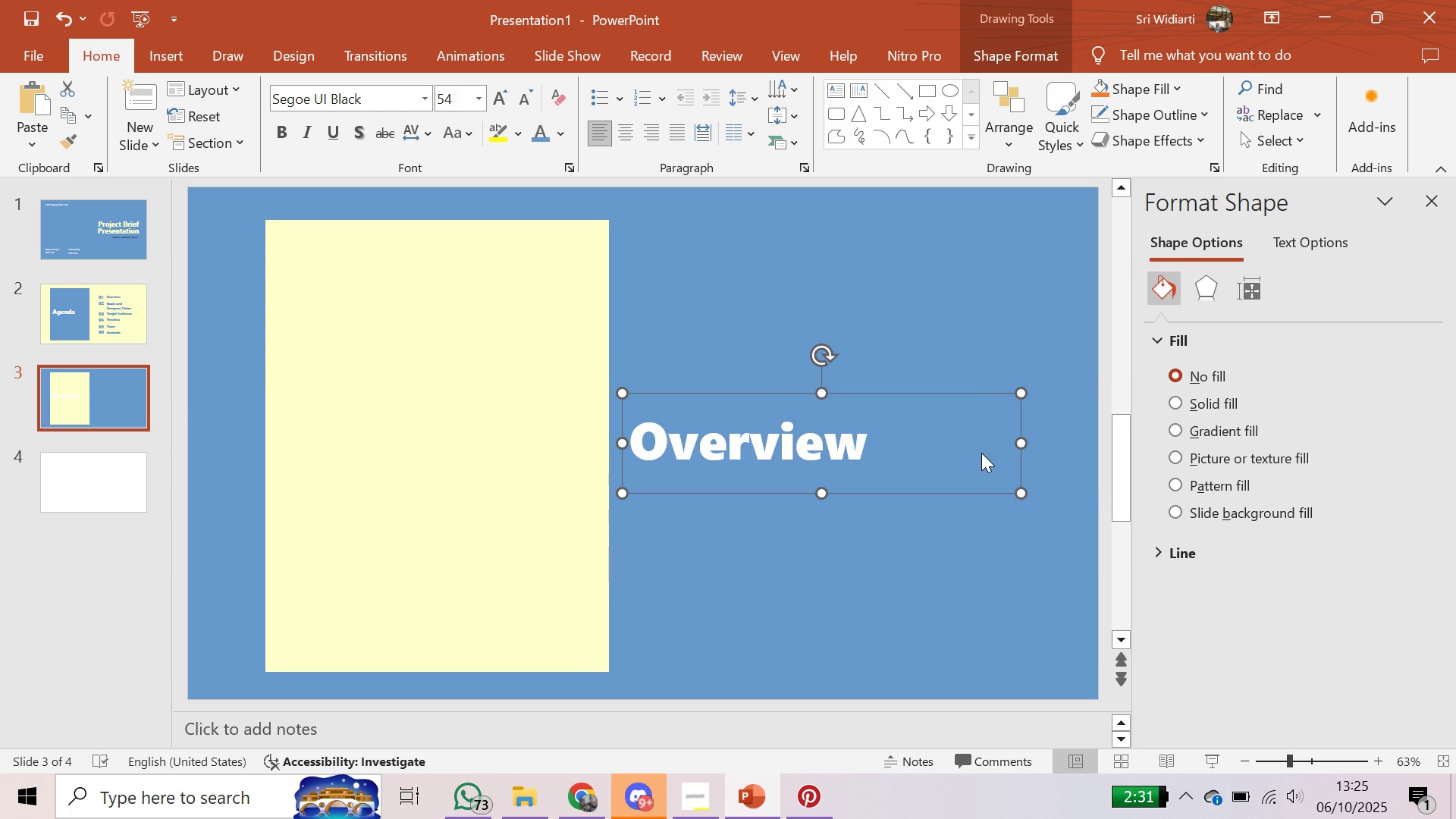 
left_click([650, 122])
 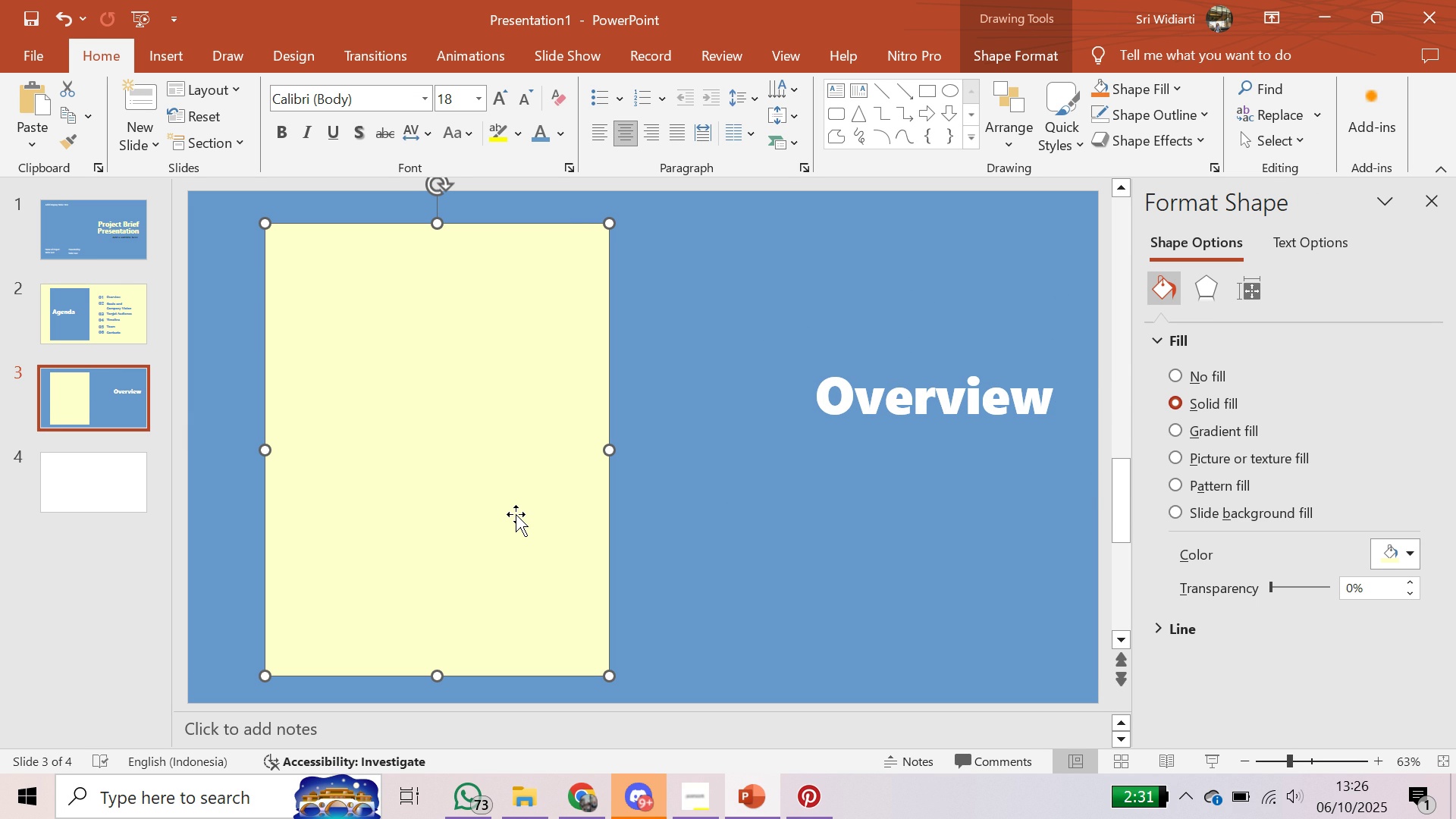 
wait(20.67)
 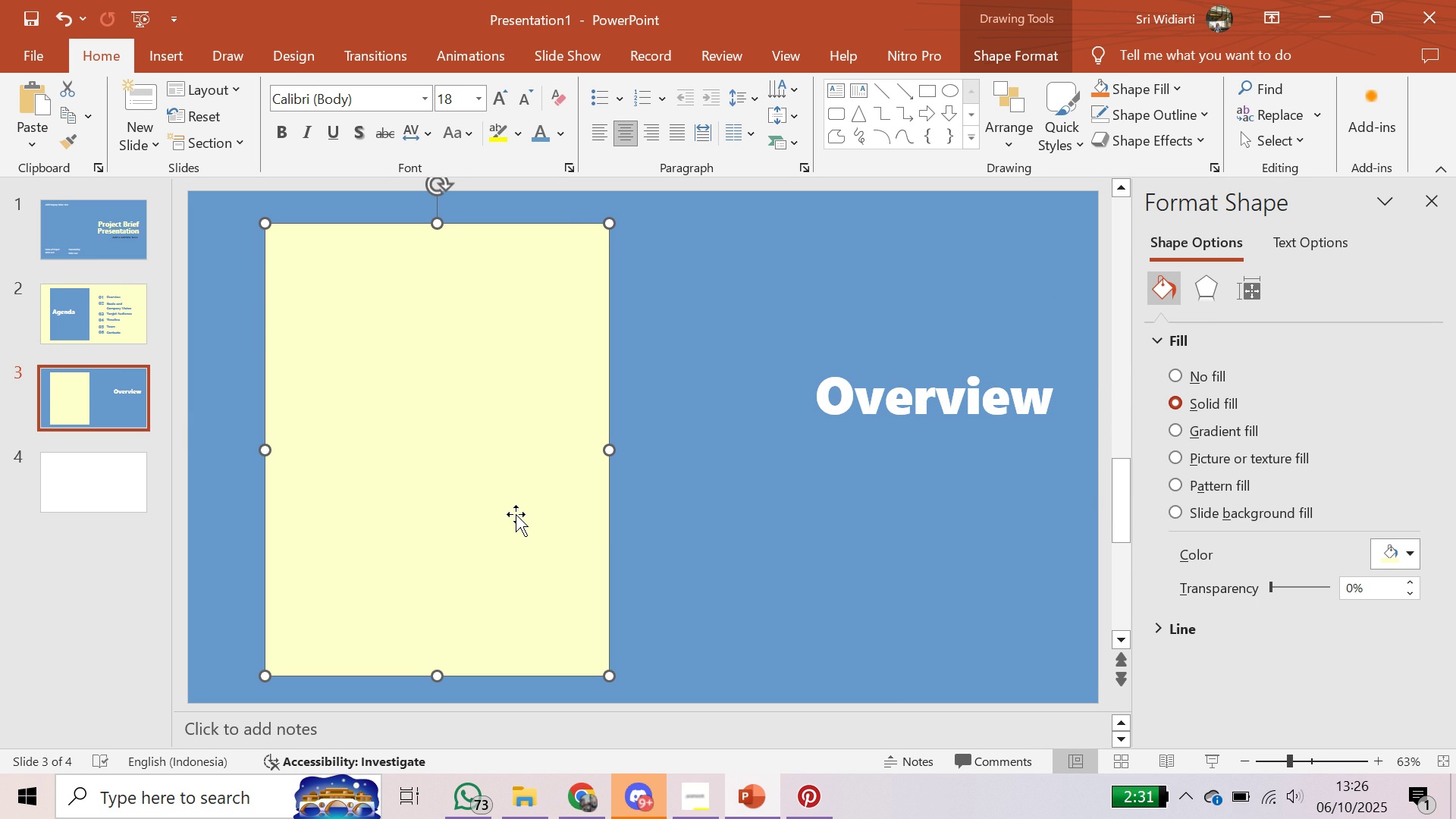 
left_click([944, 539])
 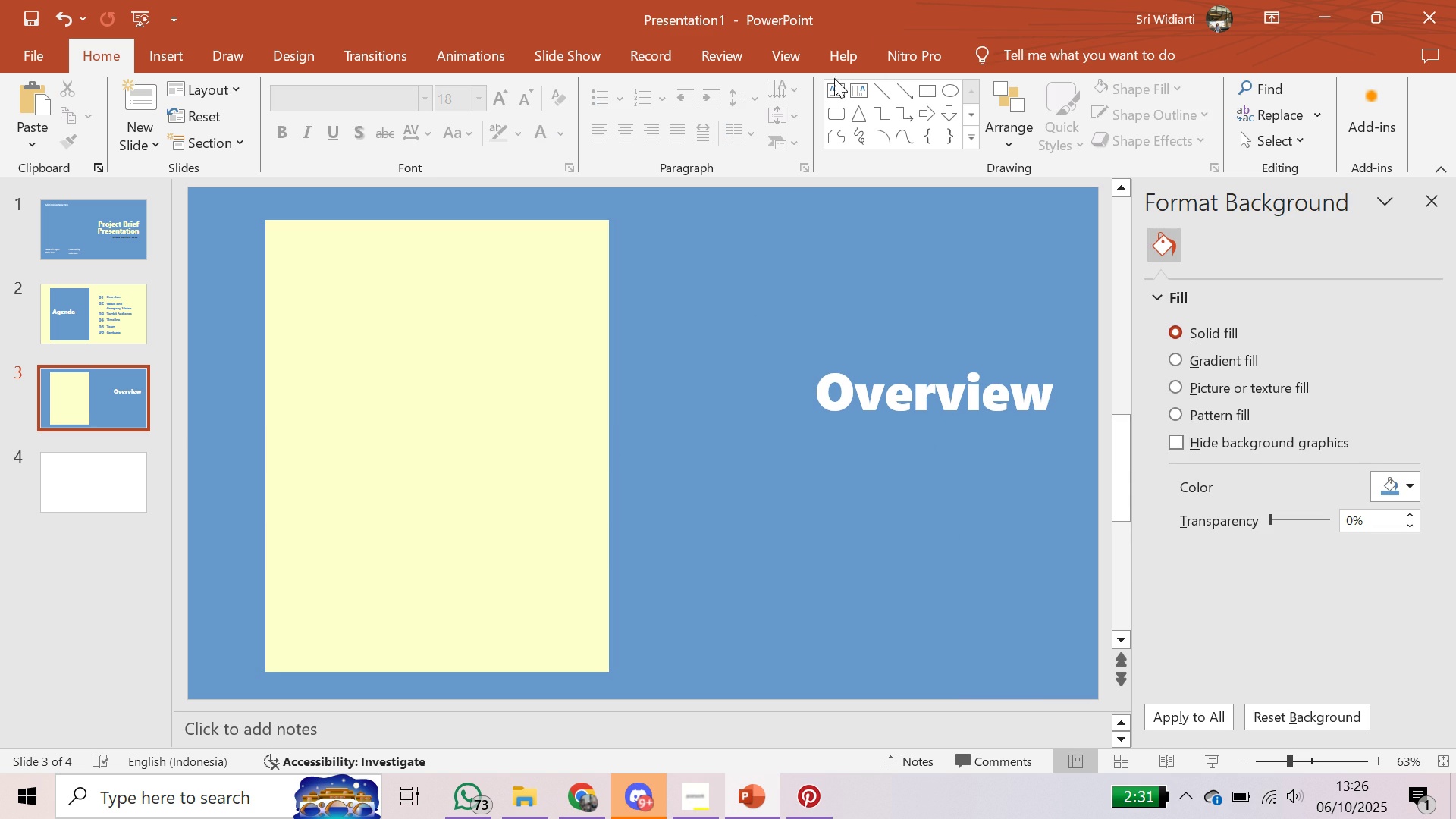 
left_click([834, 84])
 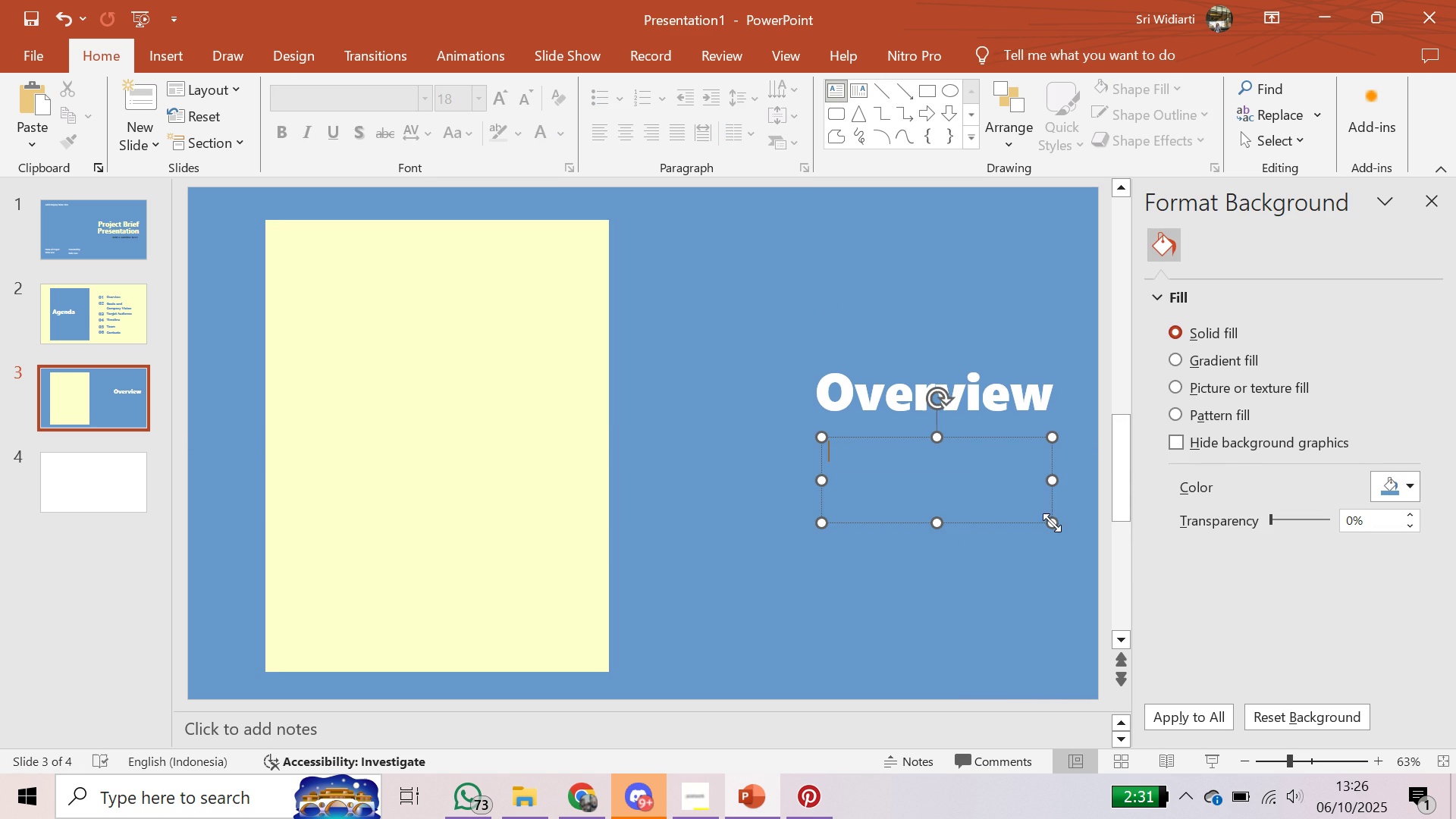 
type(INtr)
key(Backspace)
key(Backspace)
key(Backspace)
type(ntor)
key(Backspace)
key(Backspace)
type(rodue)
key(Backspace)
type(ce the project. )
 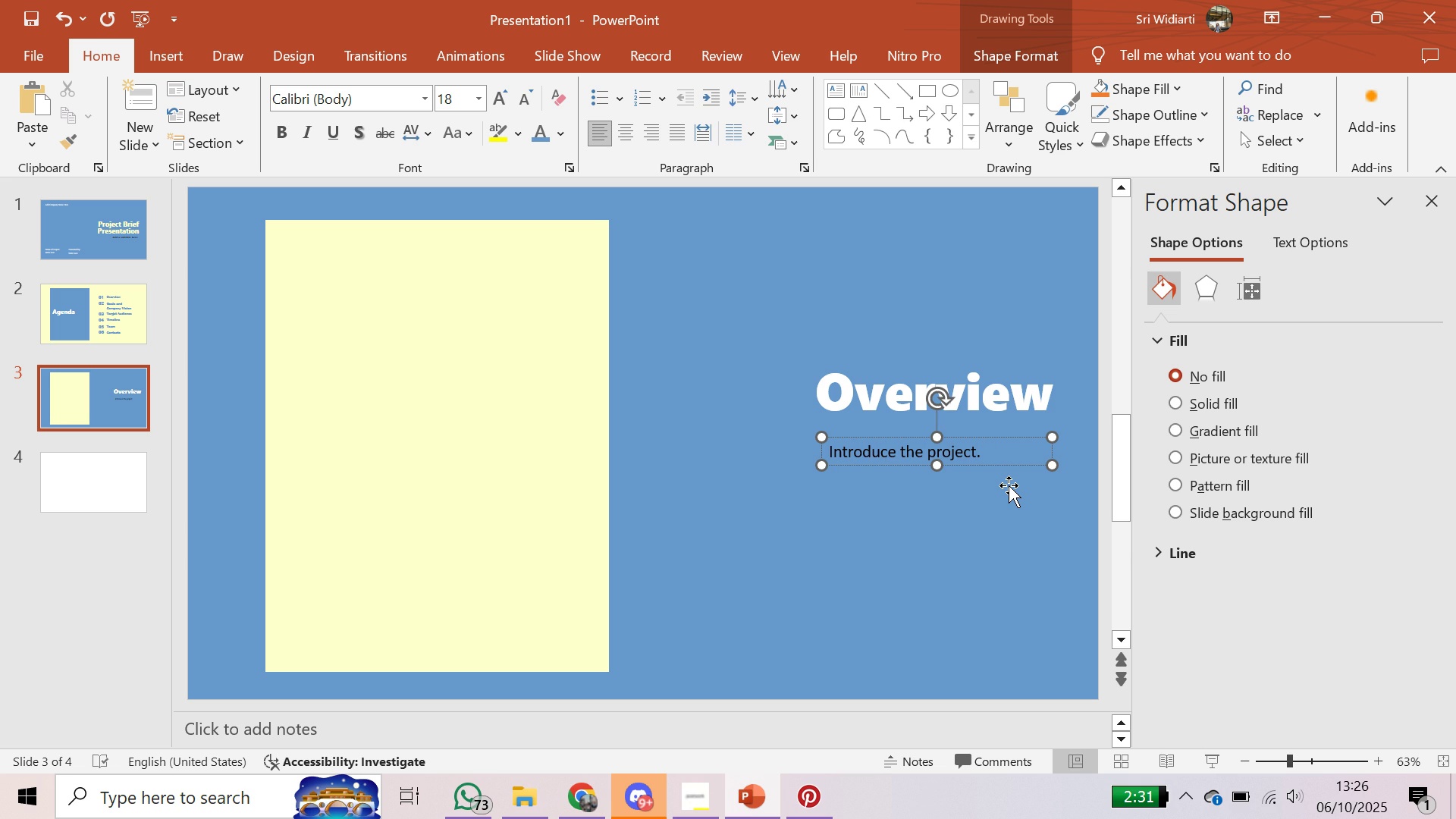 
wait(7.14)
 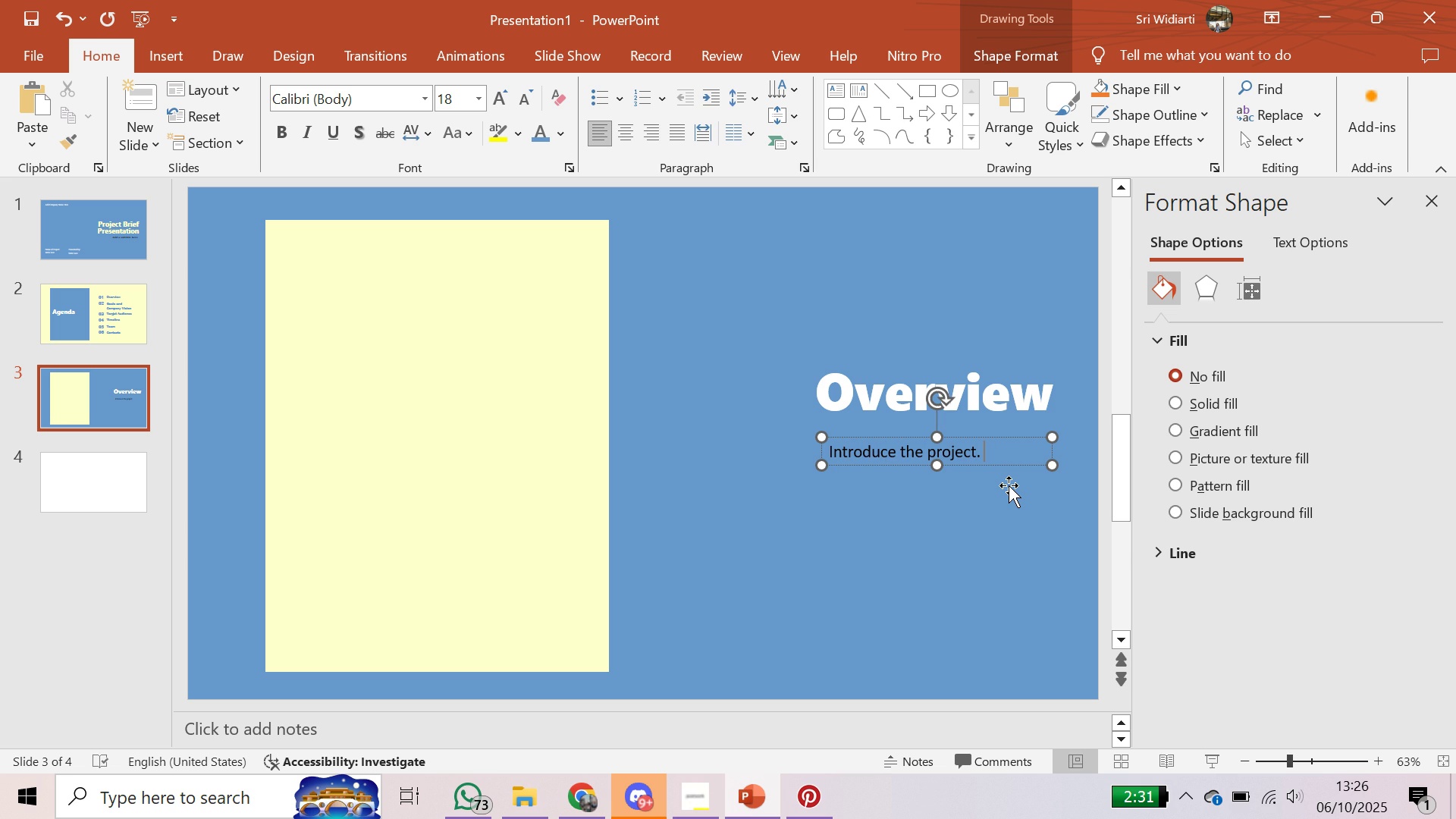 
type(Briefly share the )
 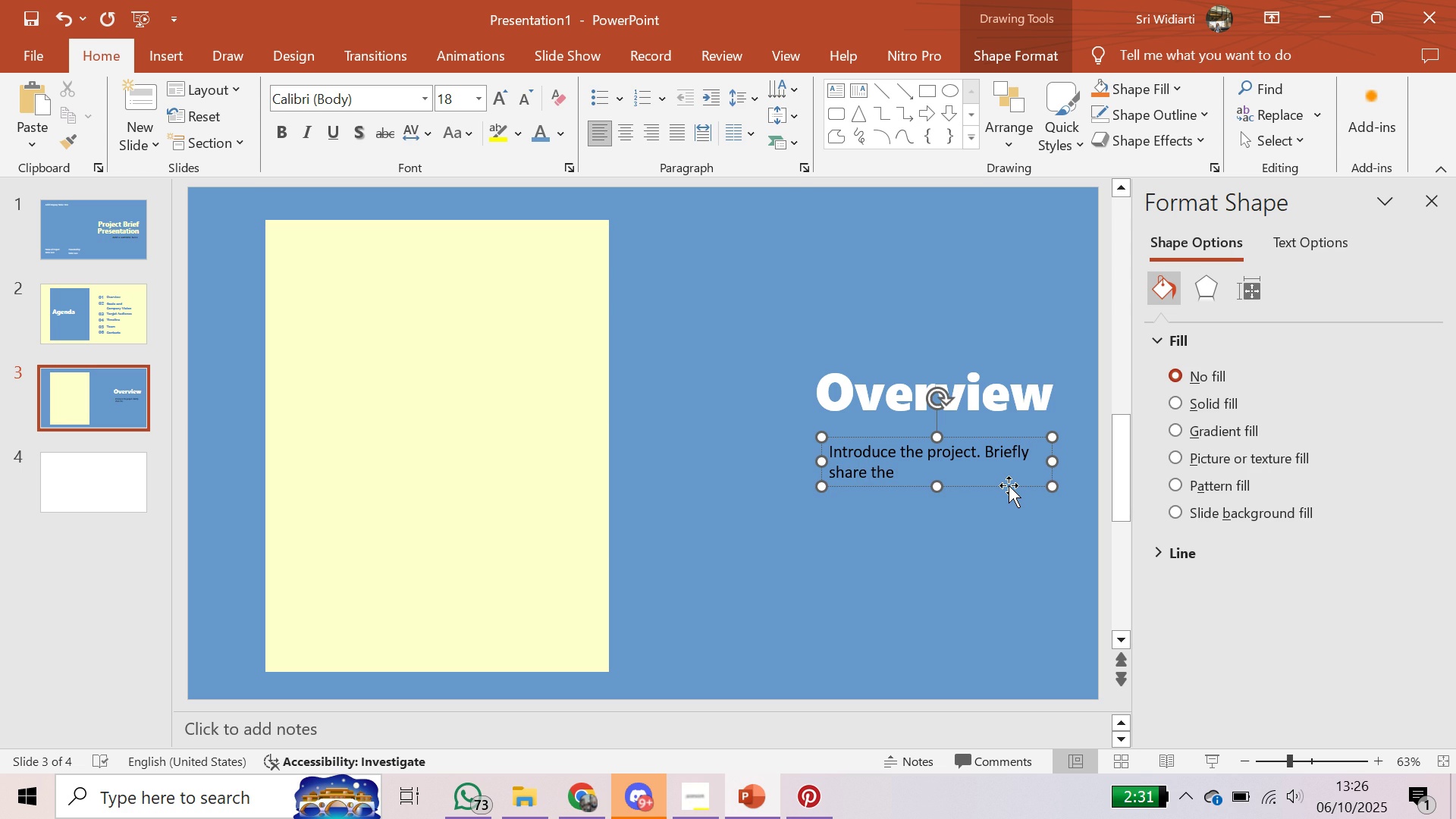 
wait(5.6)
 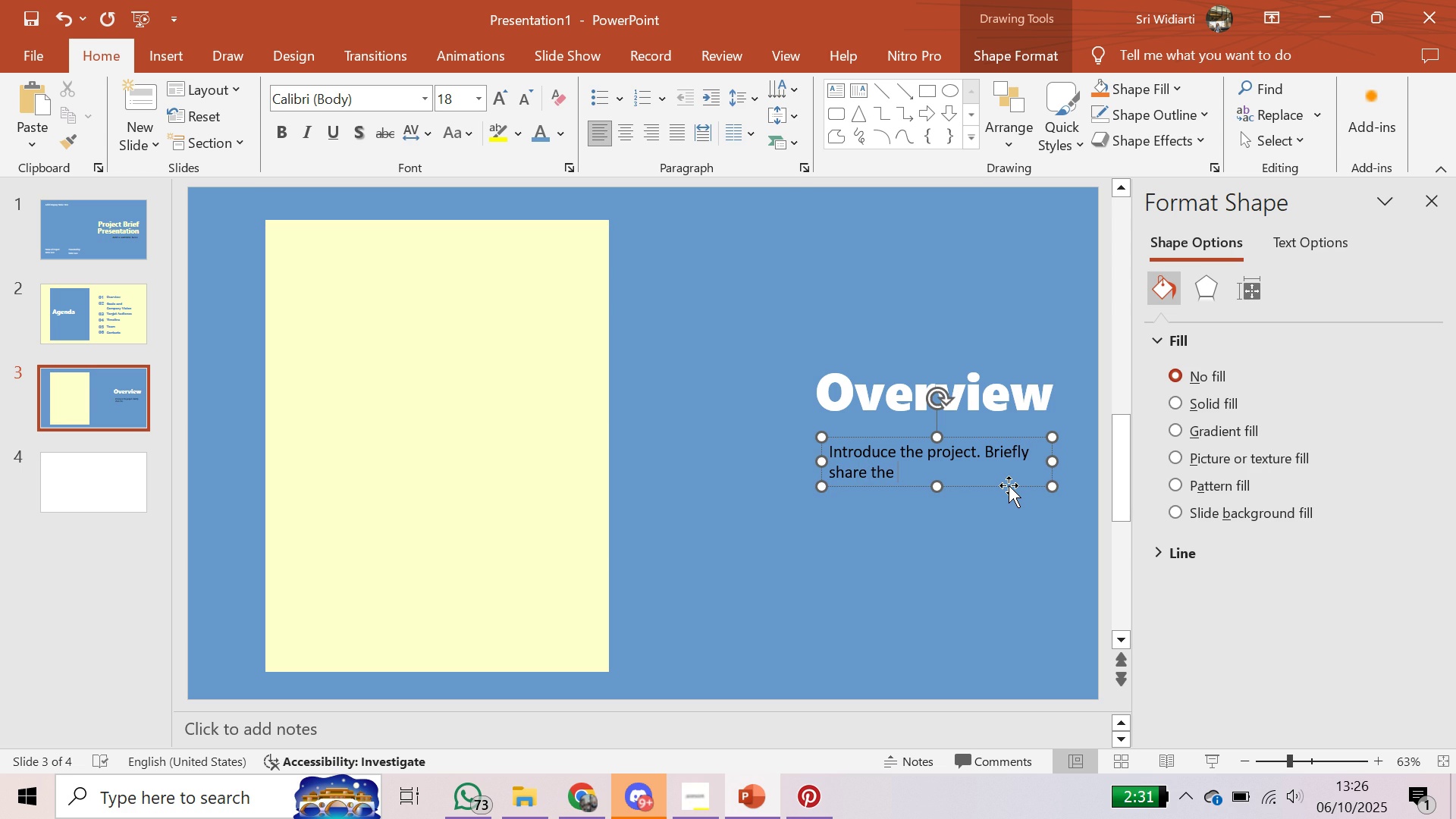 
type(ba)
key(Backspace)
type(ackgroud)
key(Backspace)
type(nd )
 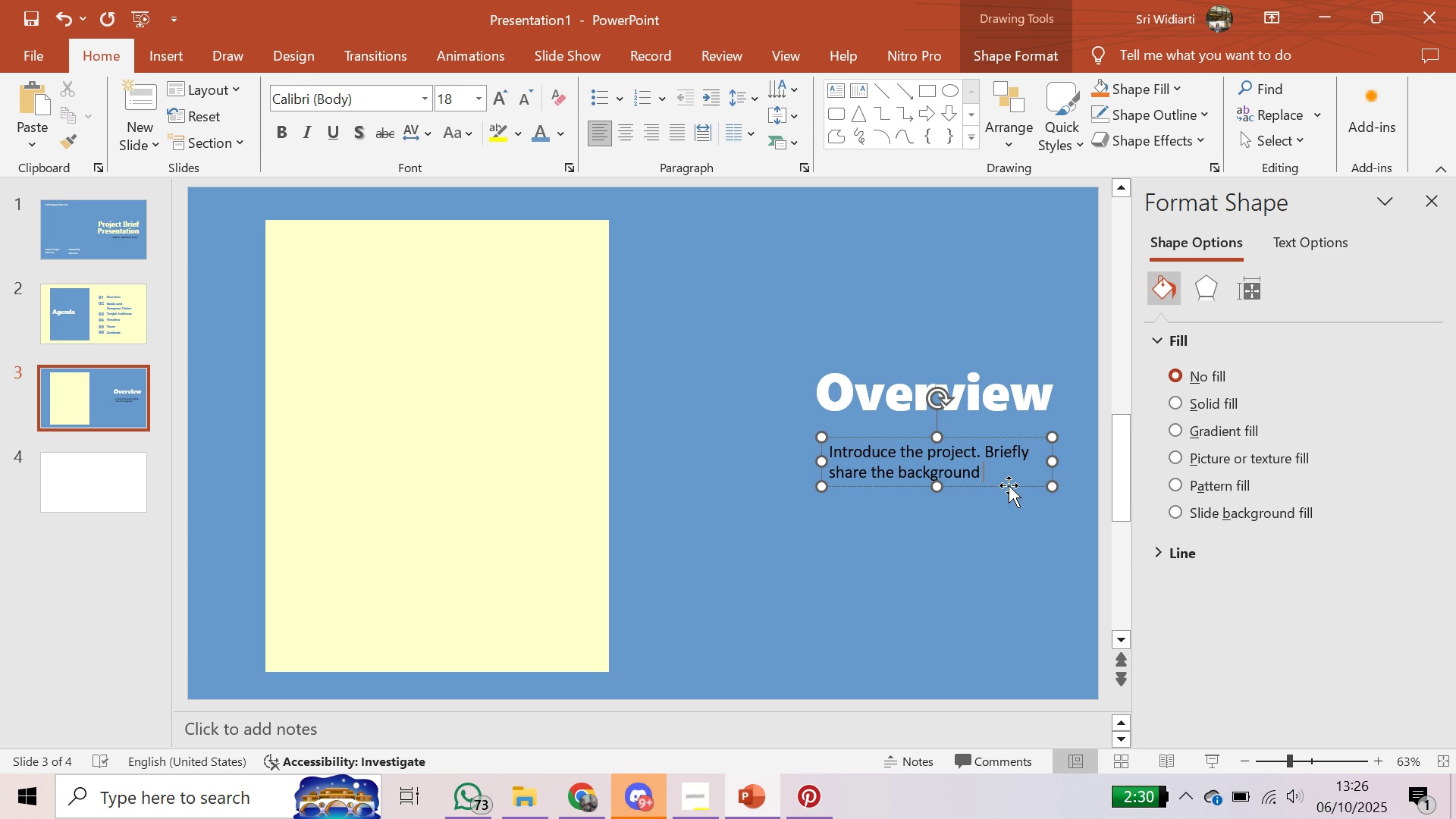 
wait(7.15)
 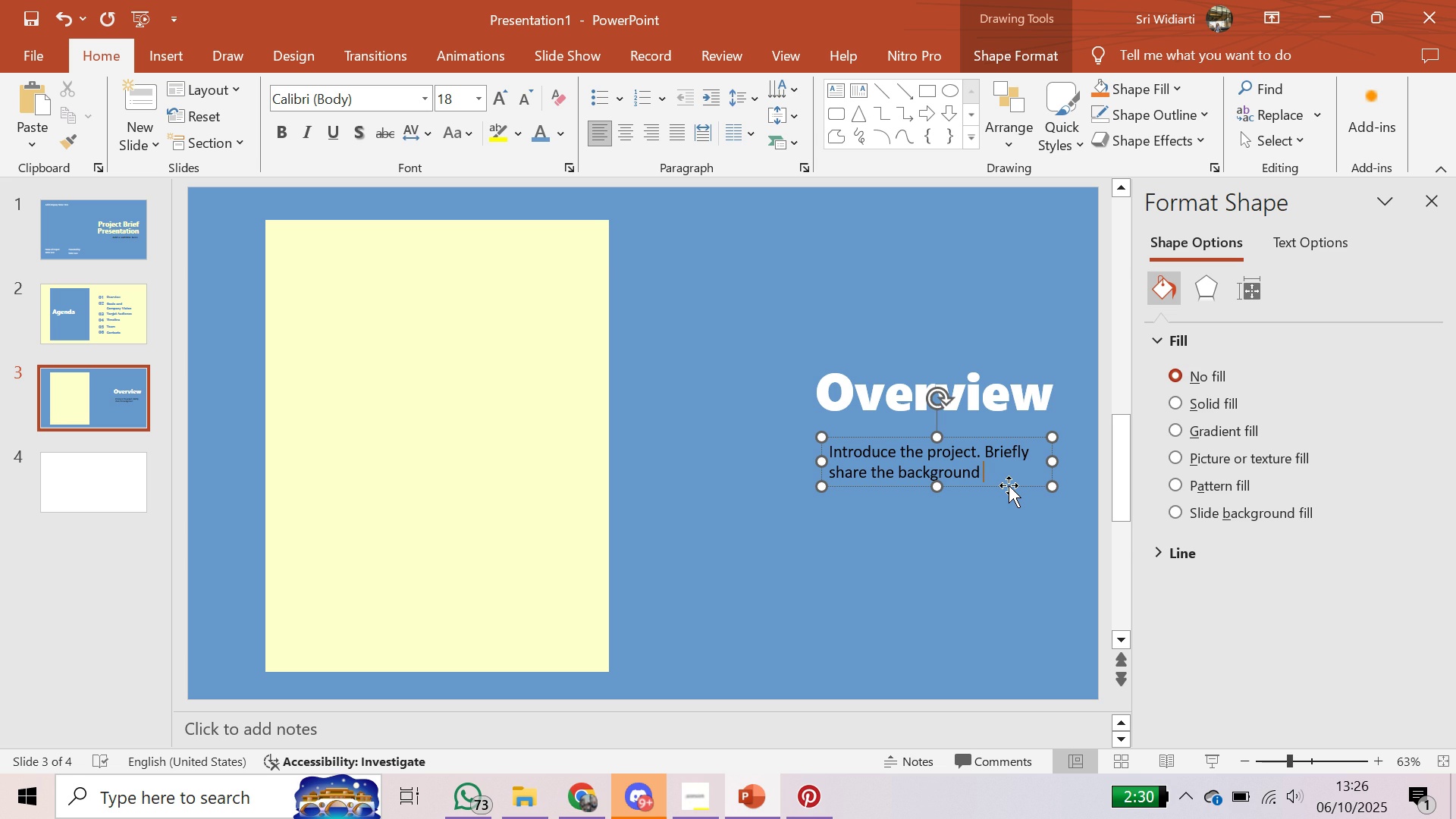 
type(as)
 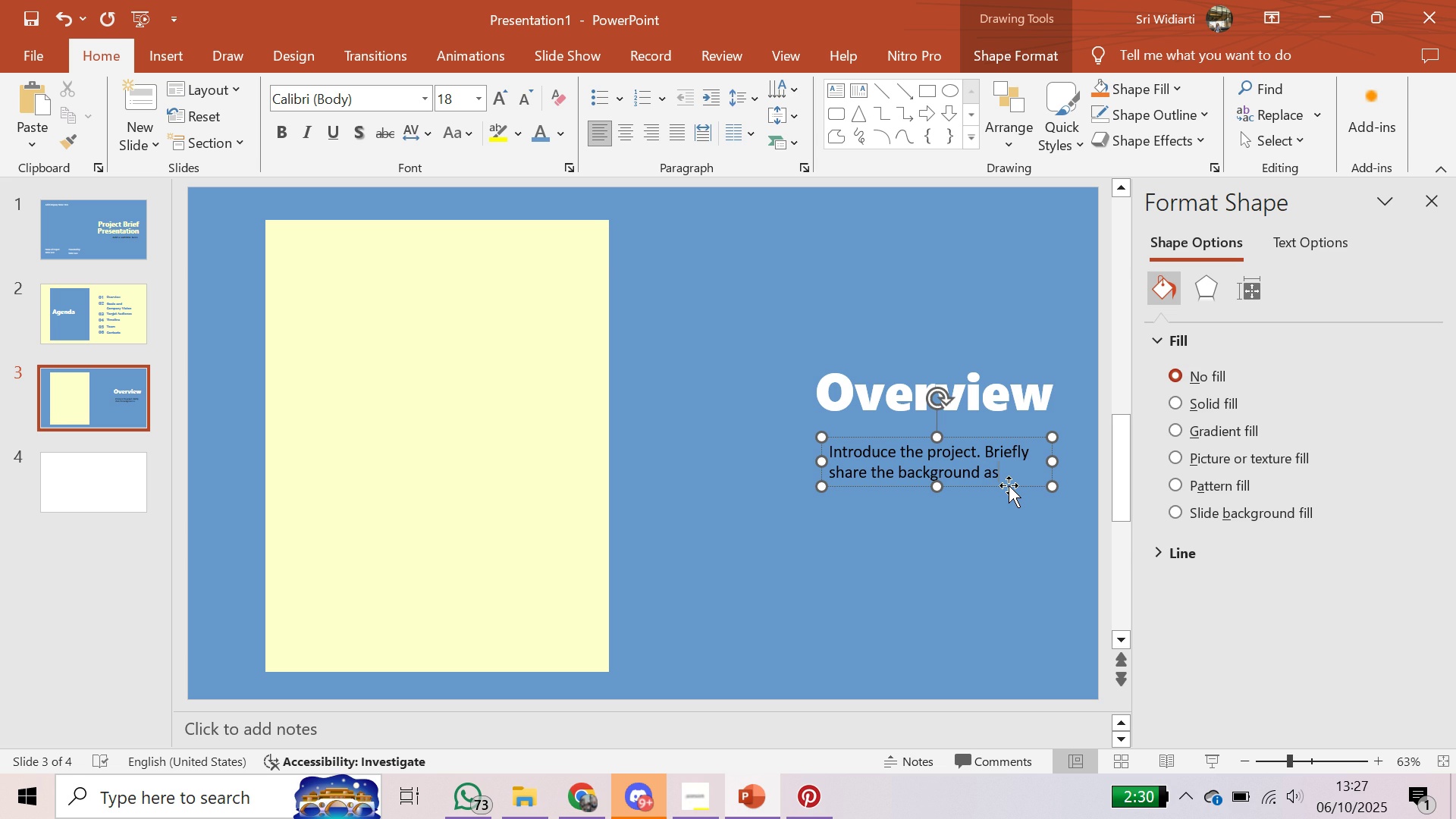 
type( well as the expected outcomes.)
 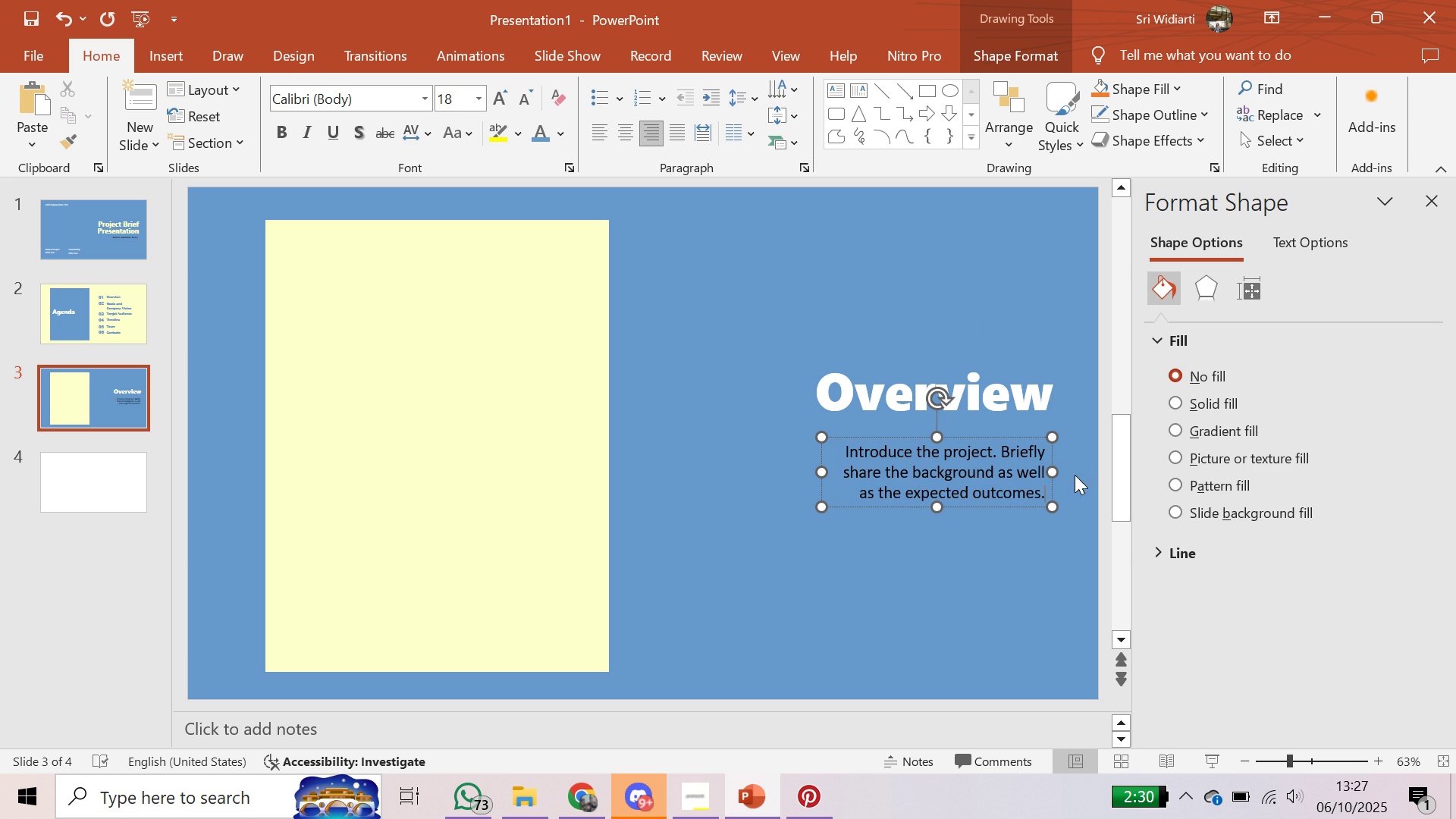 
left_click([1002, 459])
 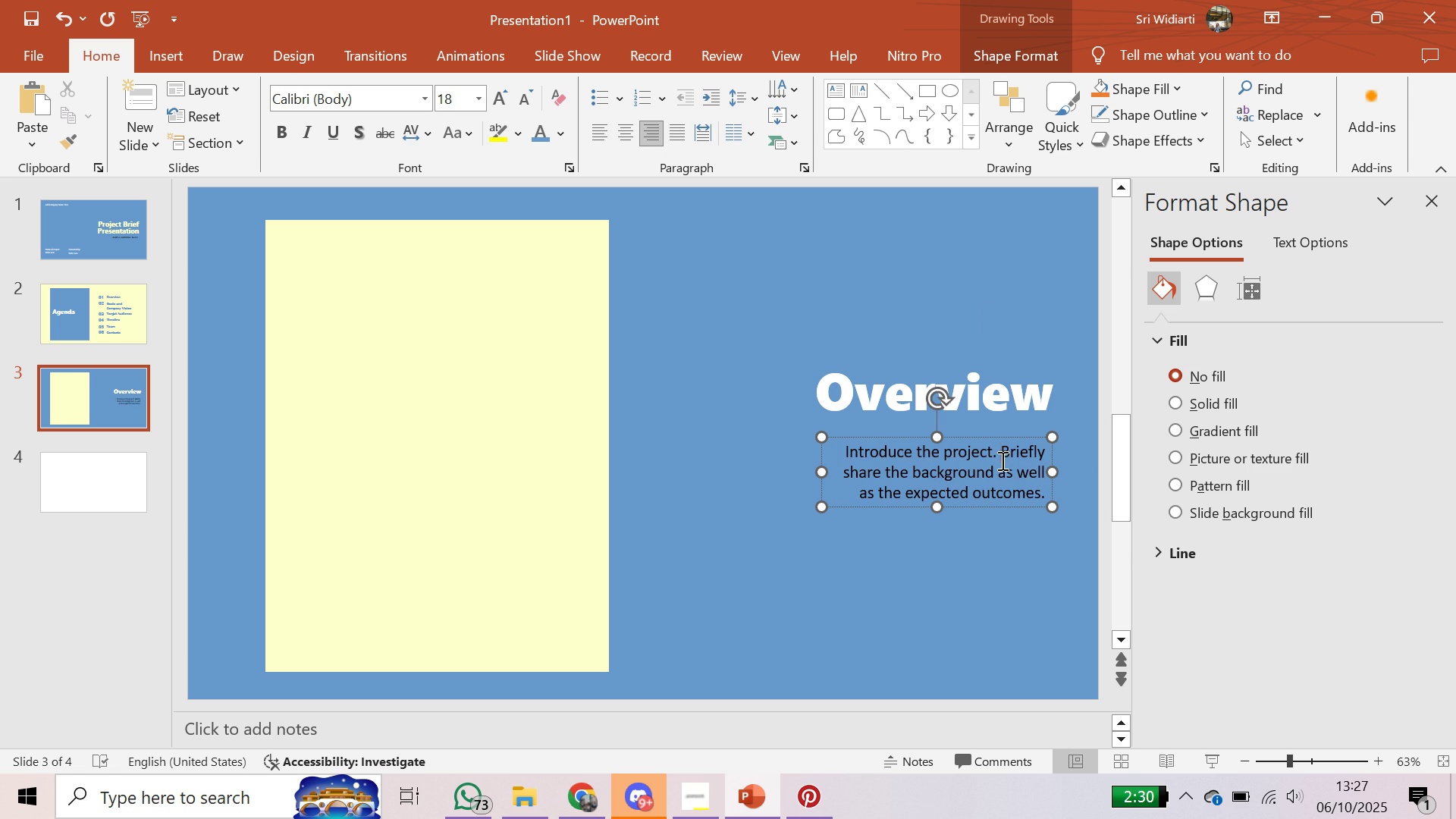 
key(Enter)
 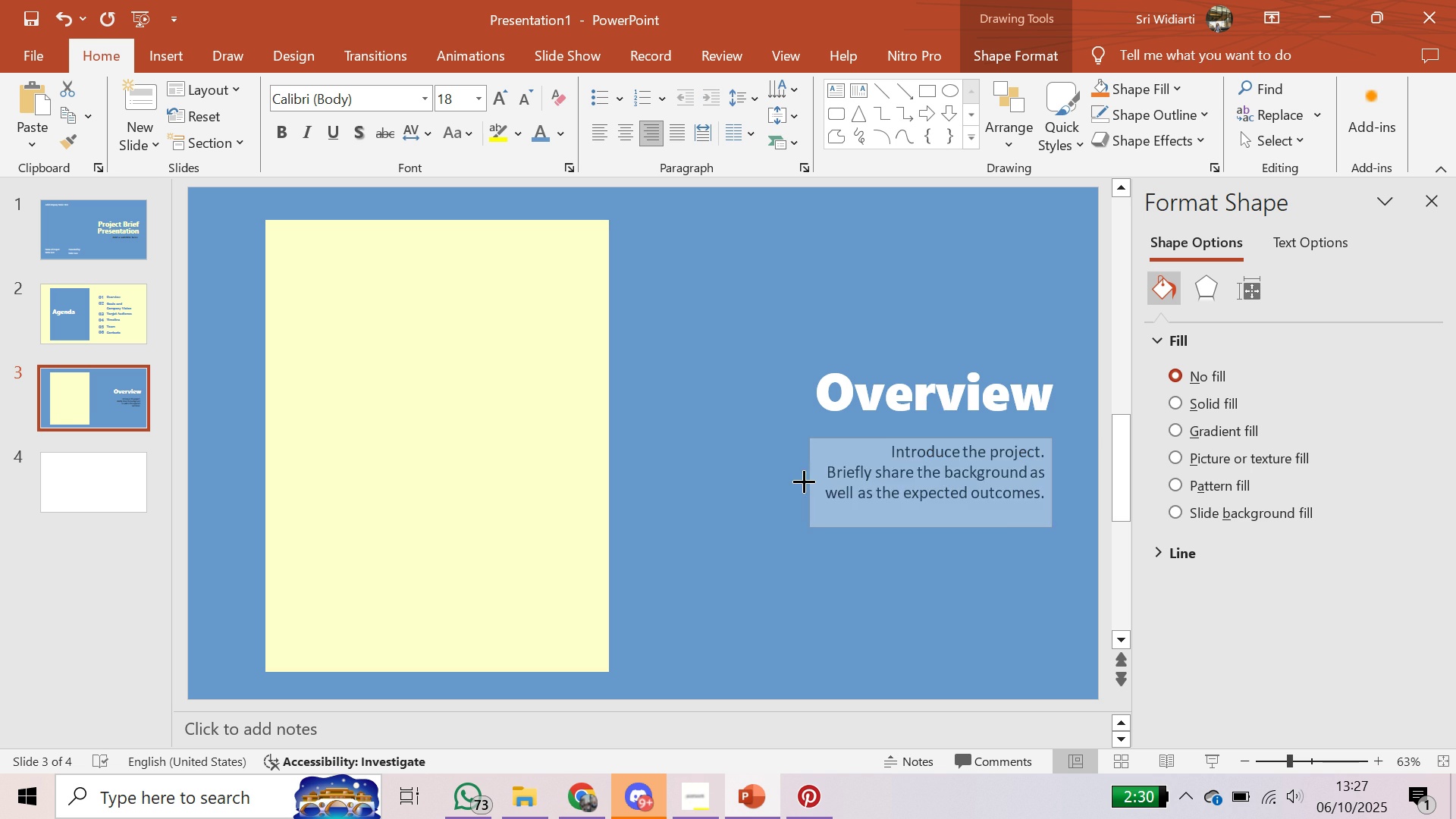 
left_click([903, 614])
 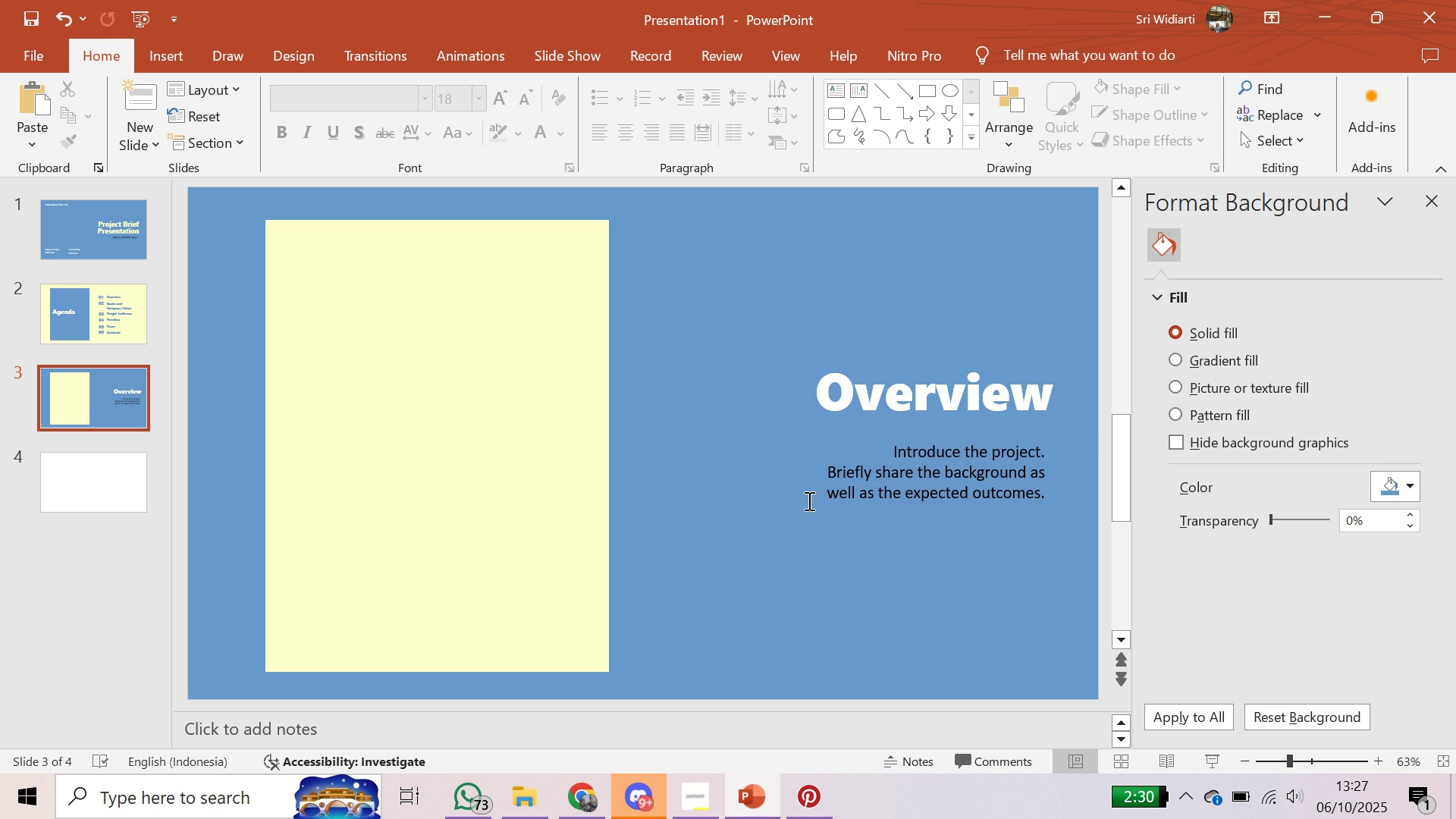 
left_click([573, 509])
 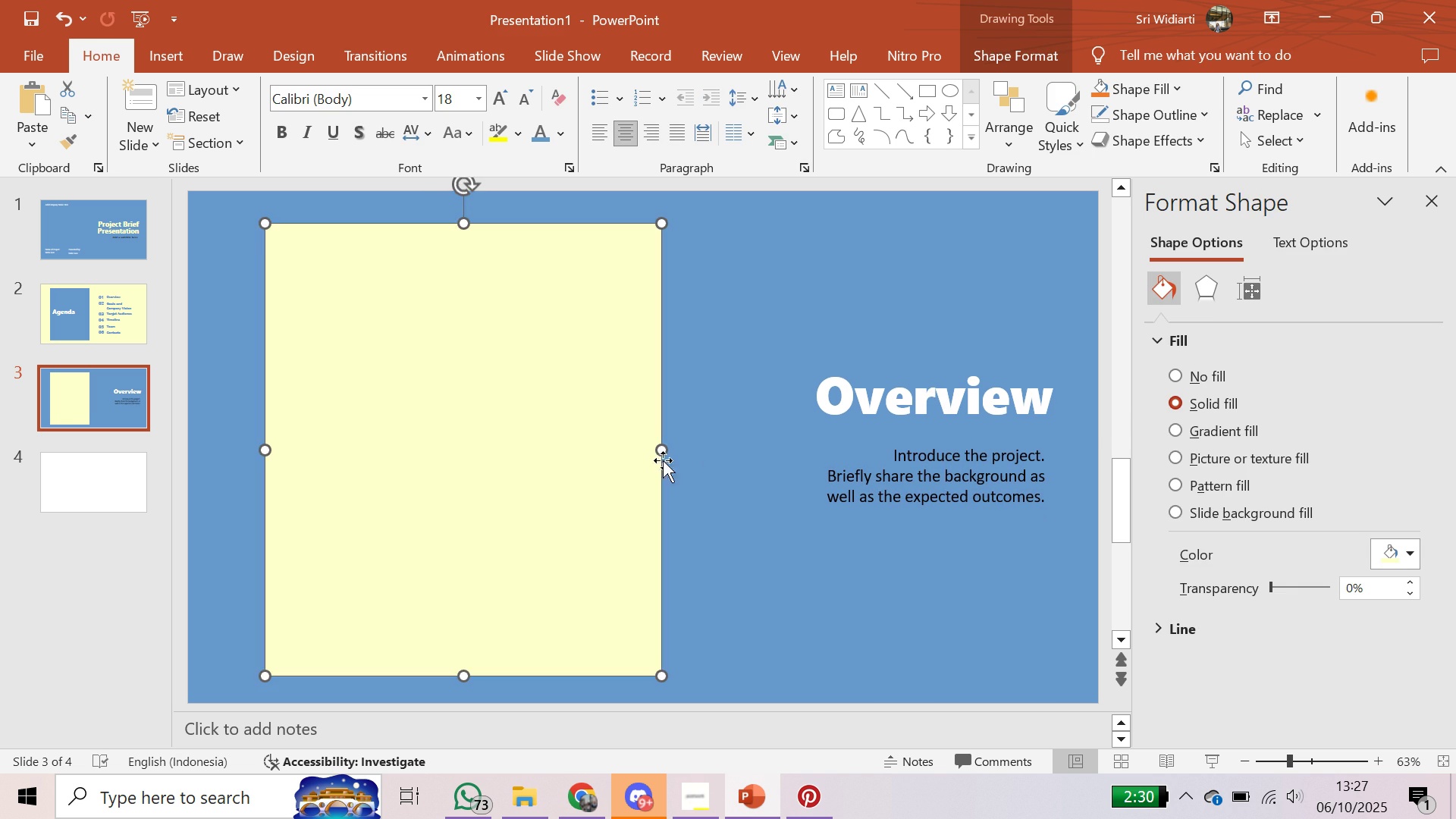 
left_click([893, 396])
 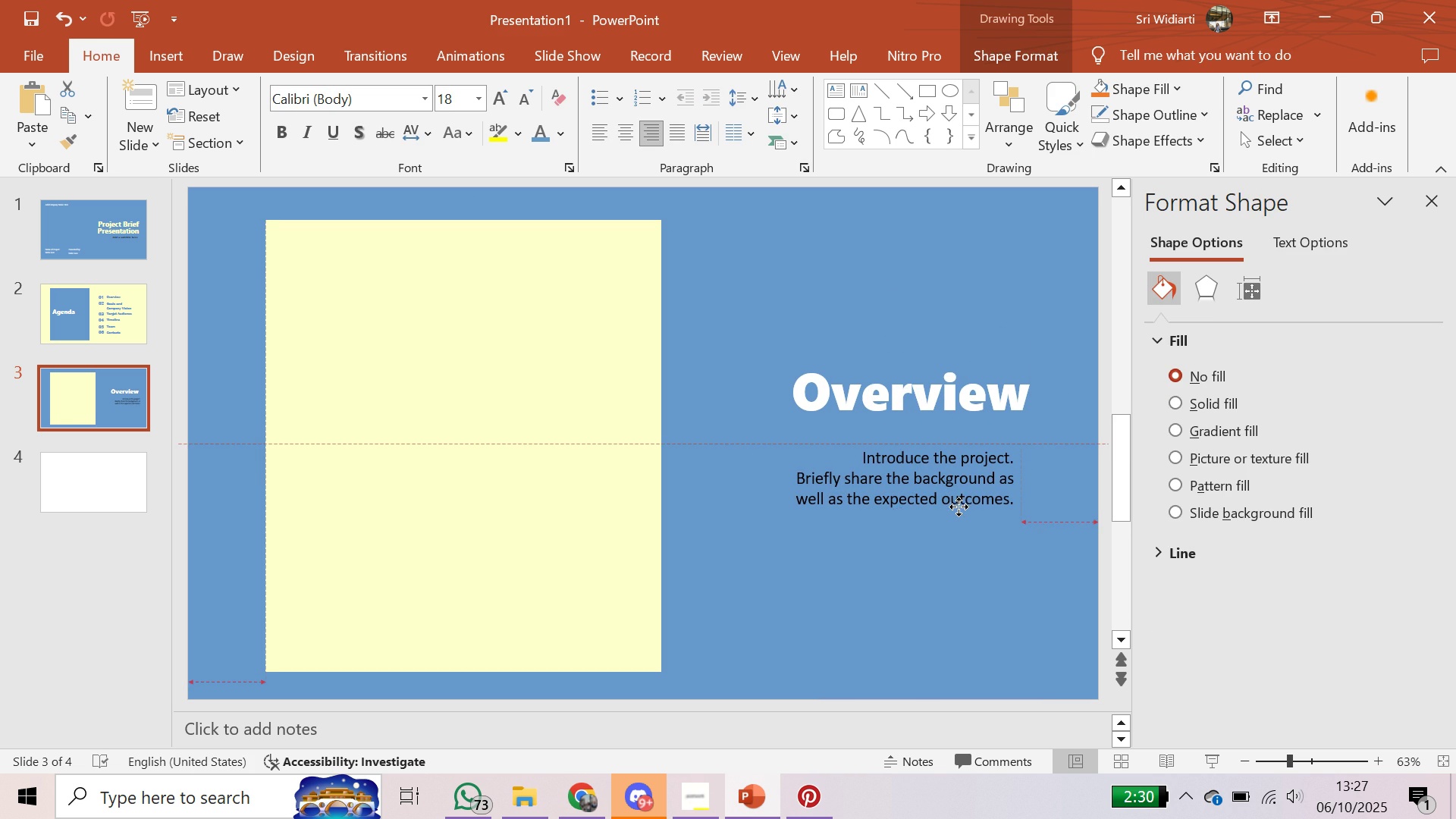 
wait(10.12)
 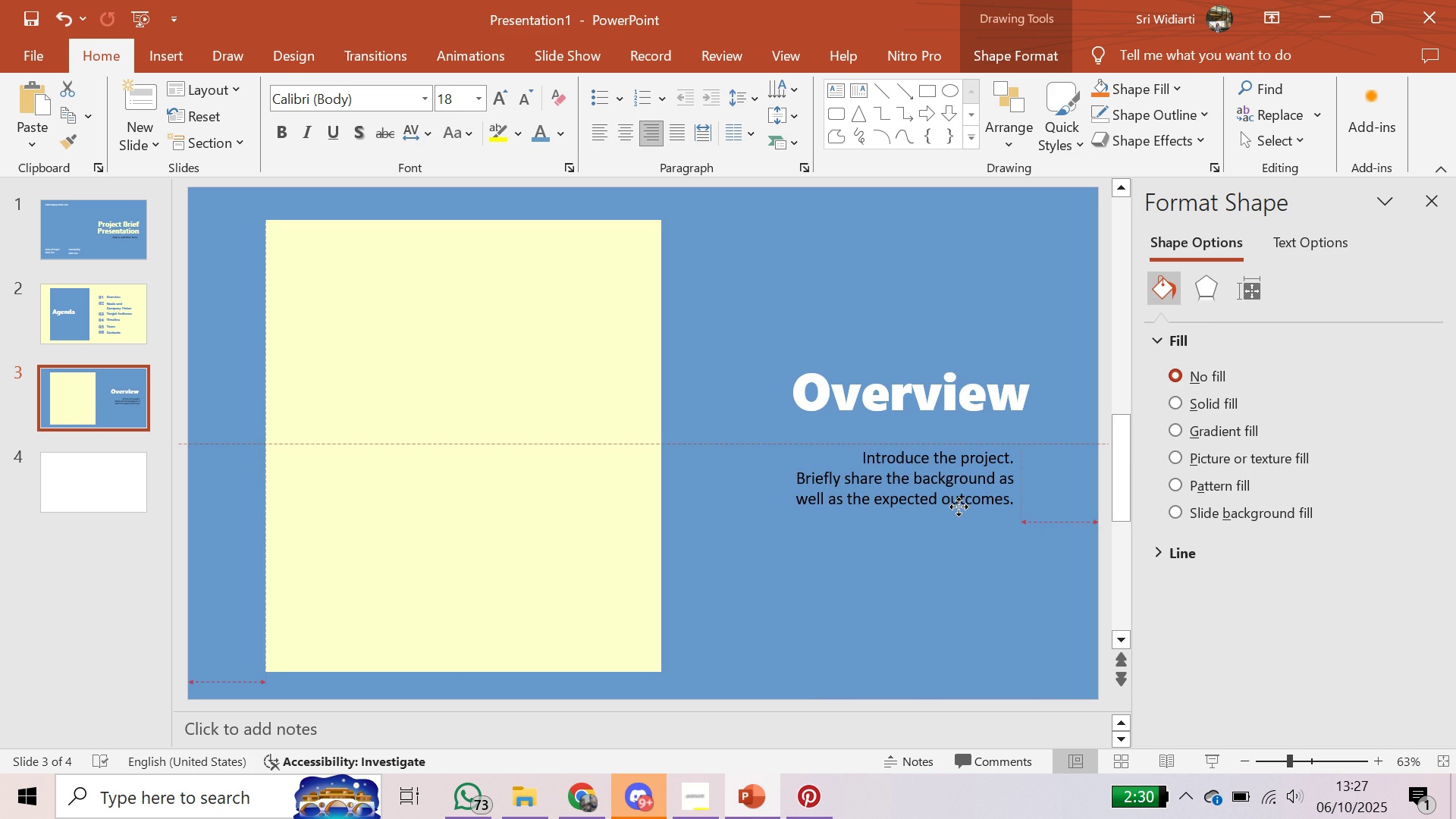 
left_click([992, 404])
 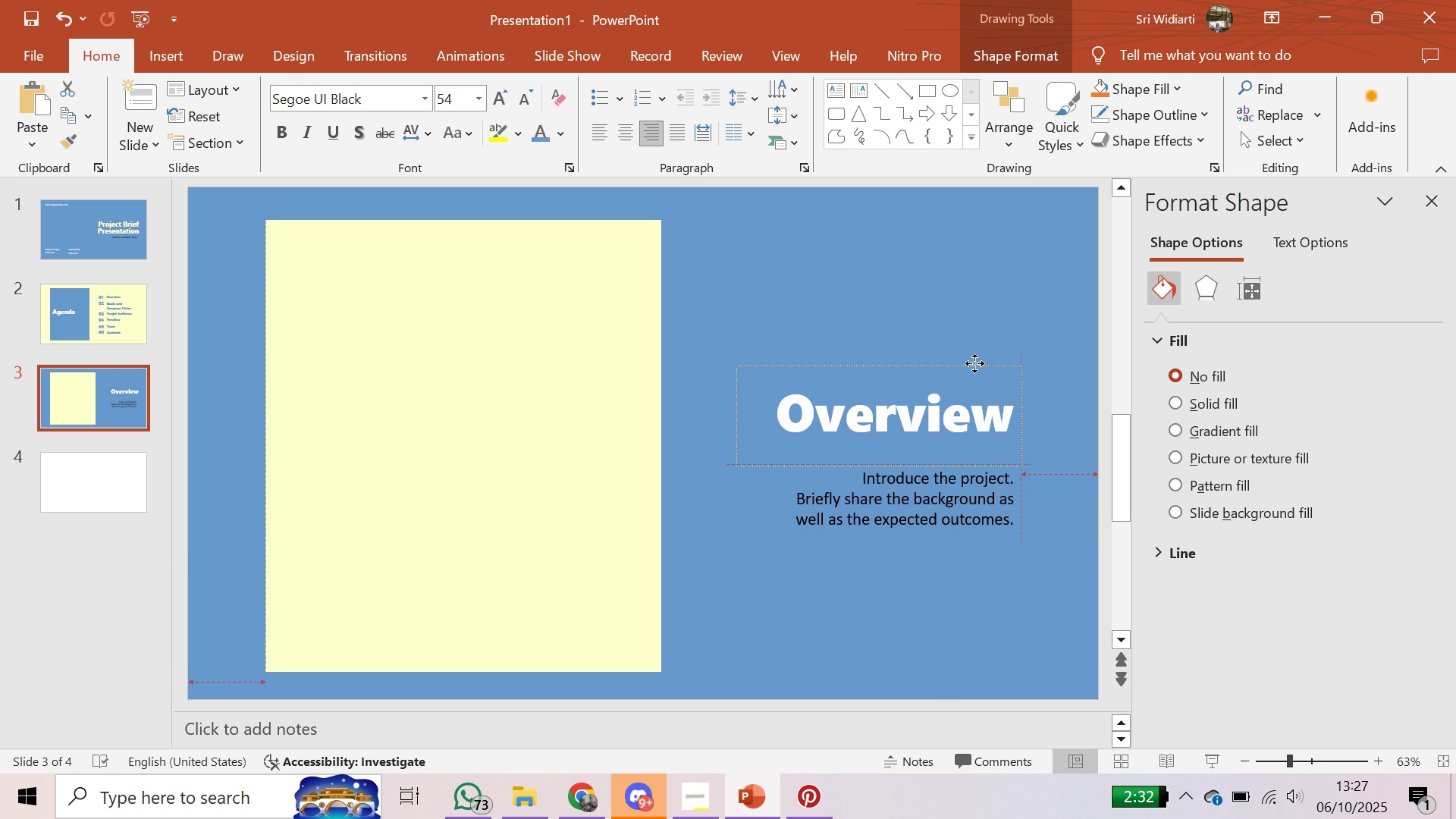 
wait(7.75)
 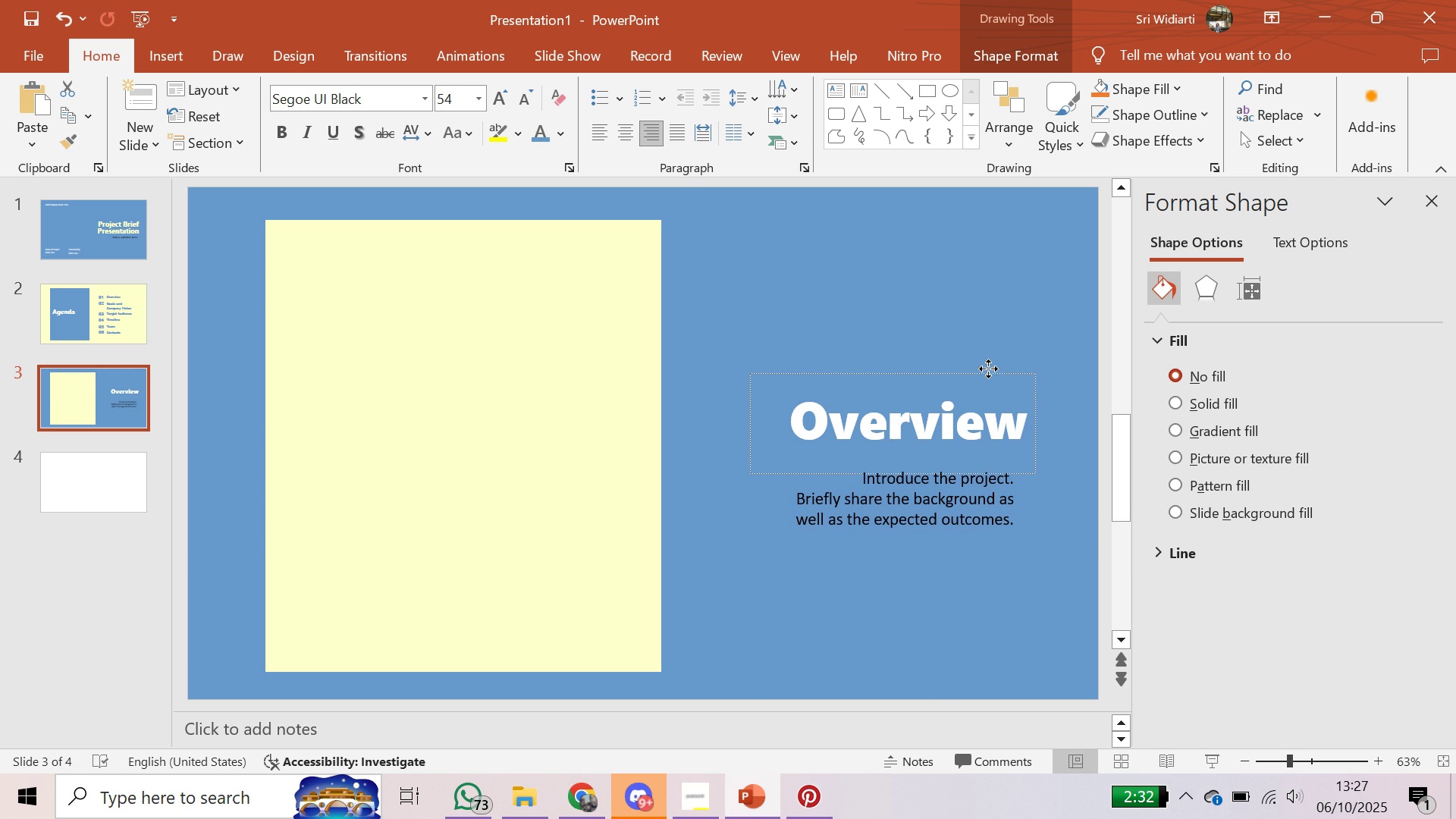 
left_click([918, 605])
 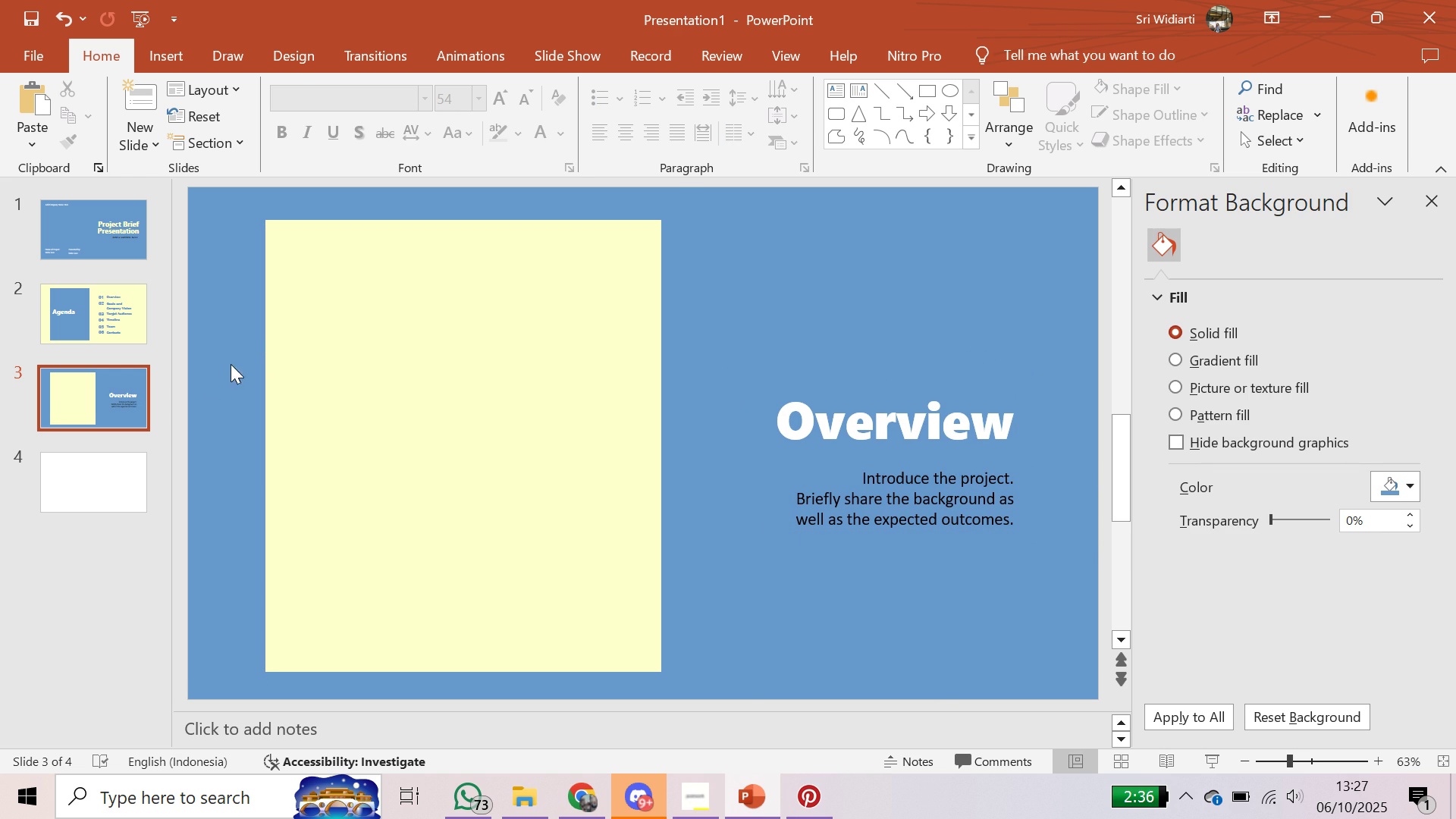 
left_click([96, 331])
 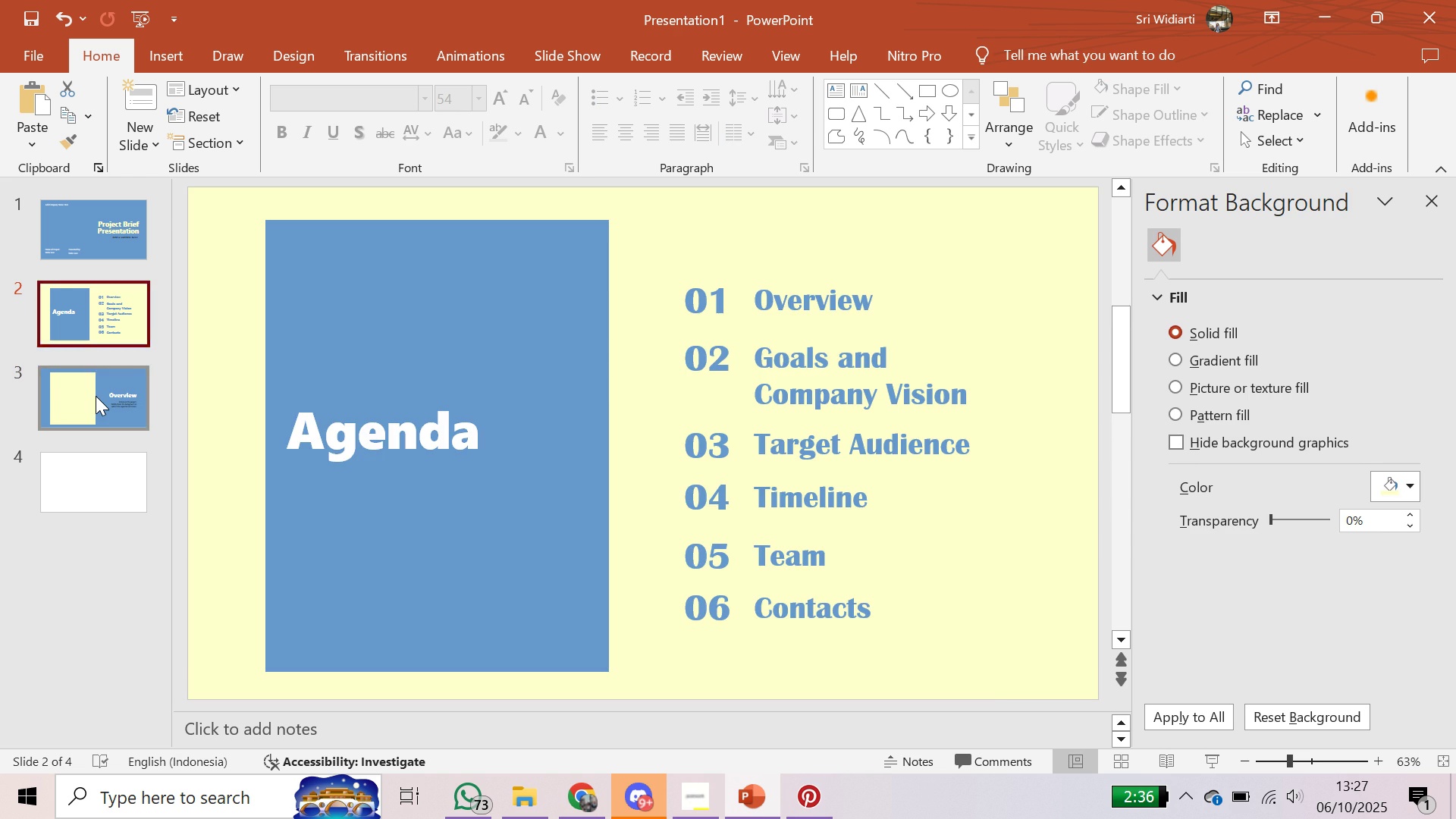 
left_click([96, 396])
 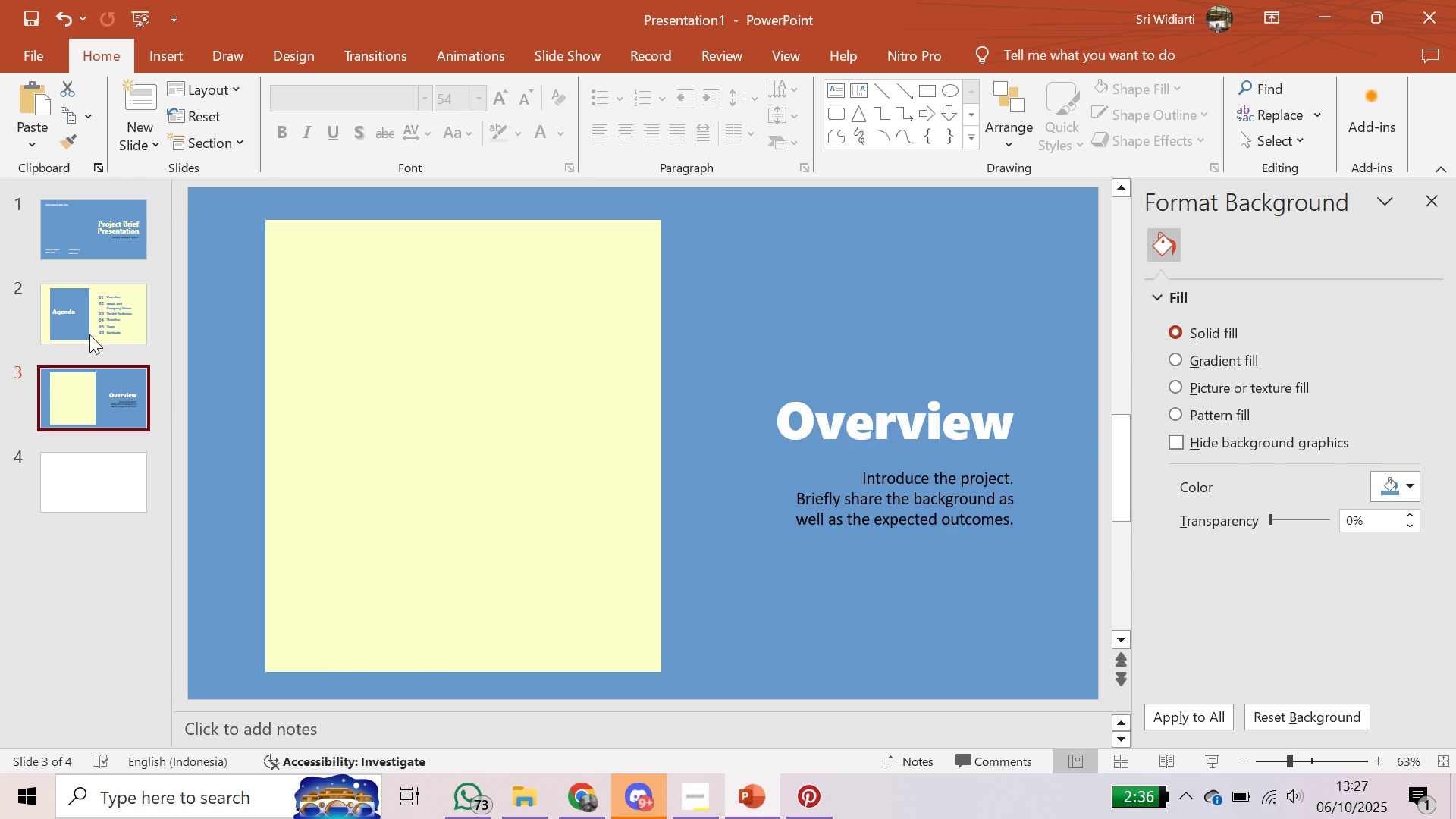 
left_click([89, 316])
 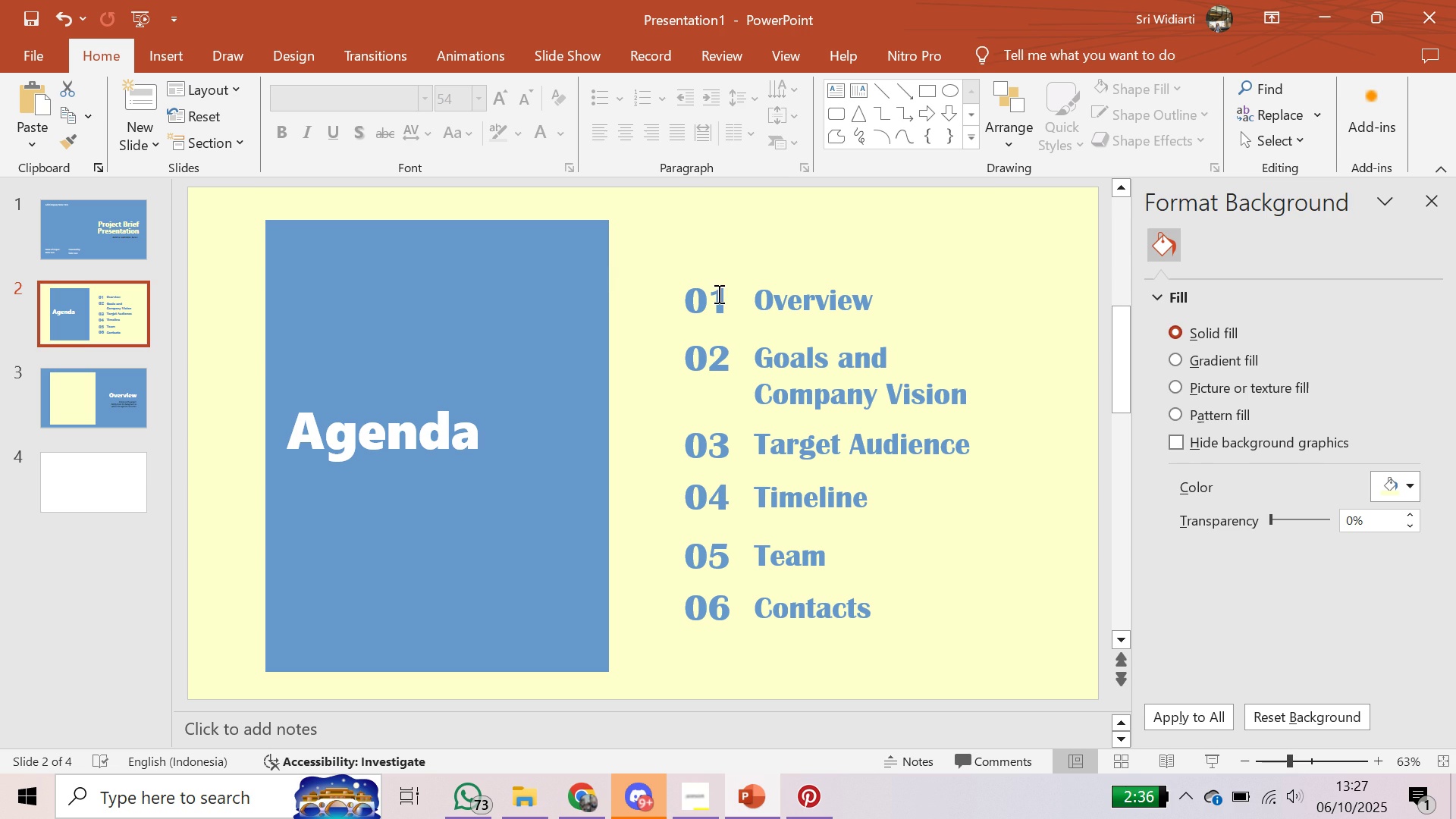 
left_click([717, 293])
 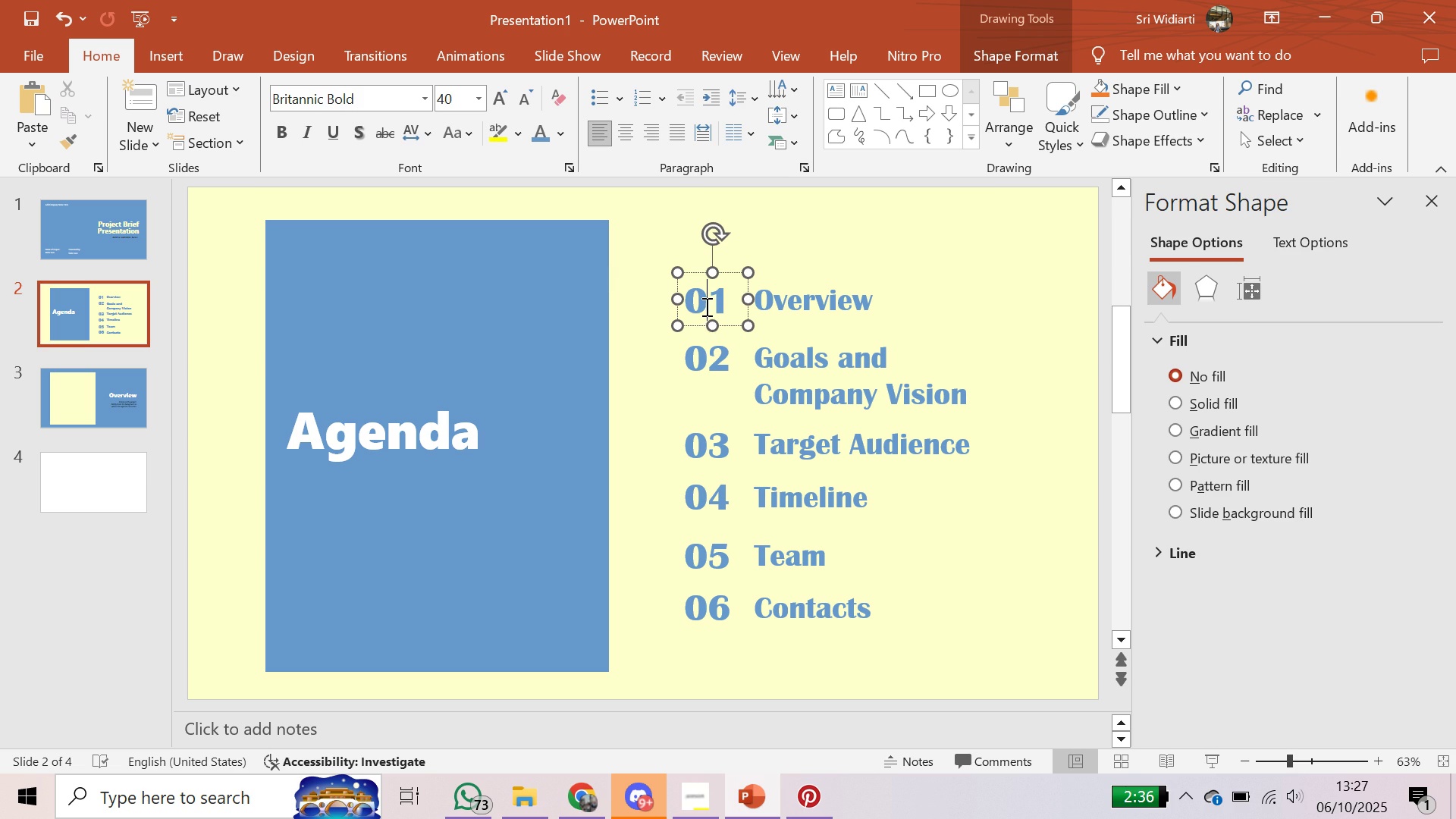 
left_click([705, 306])
 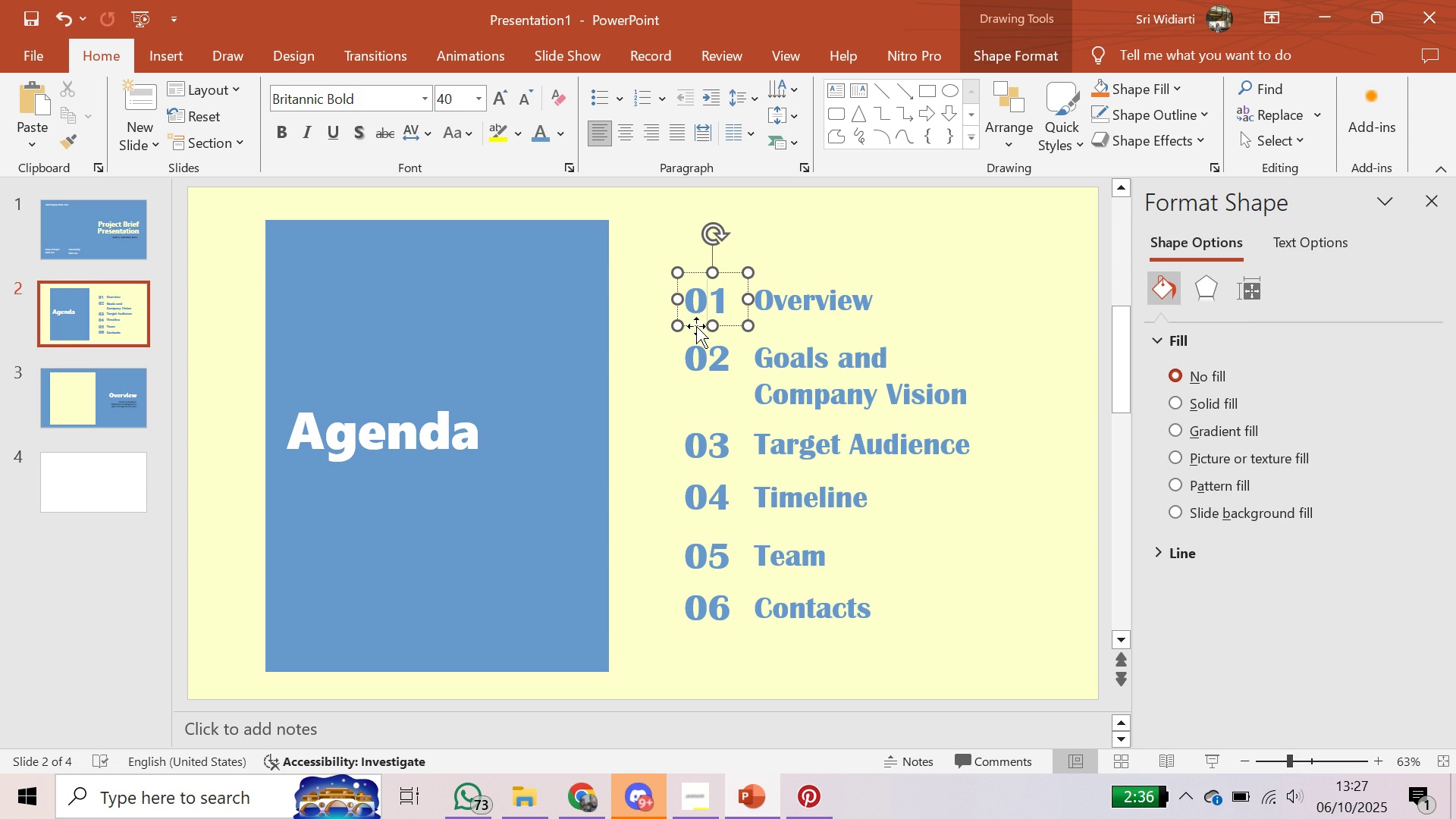 
left_click([696, 326])